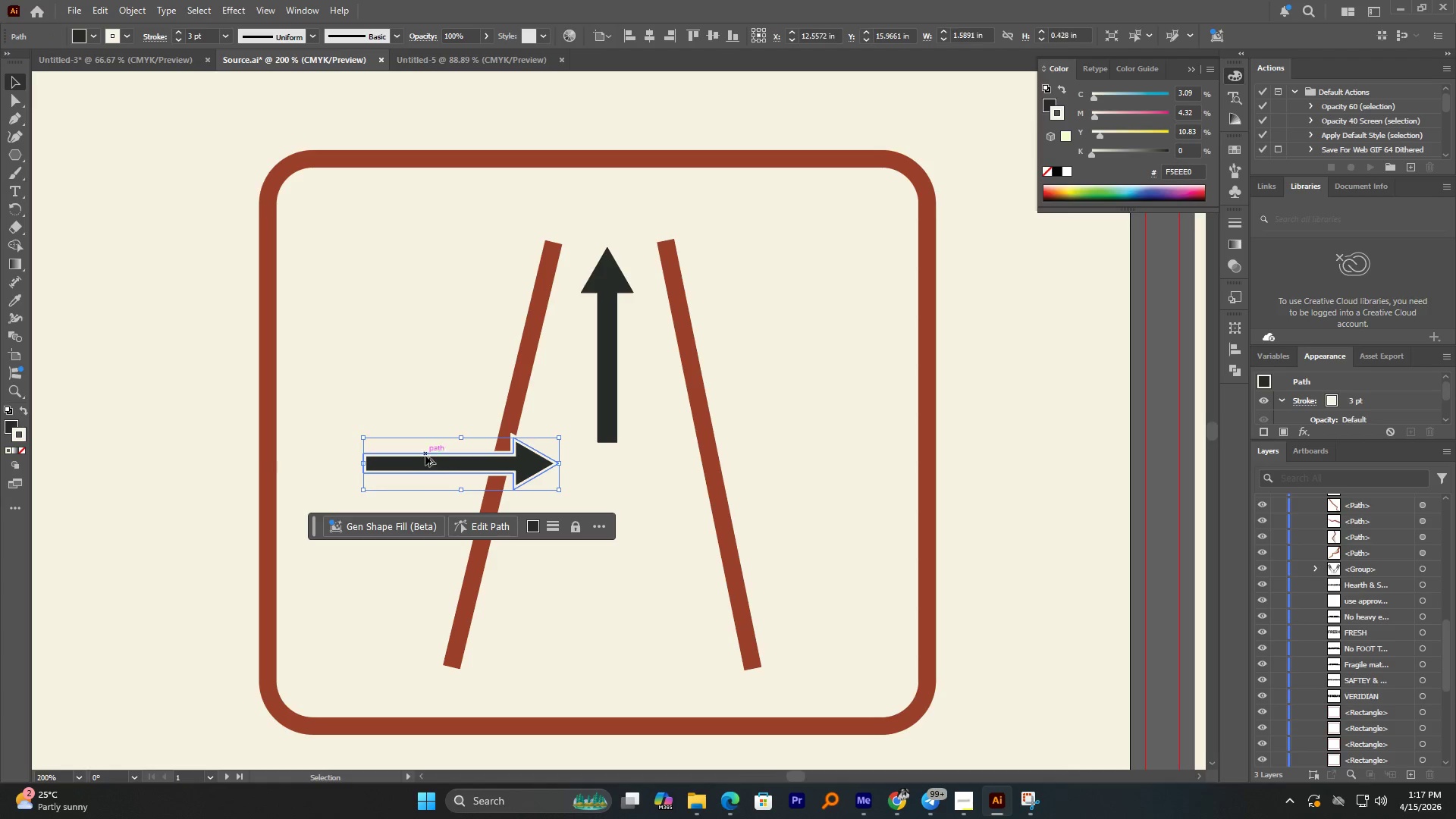 
hold_key(key=AltLeft, duration=0.75)
 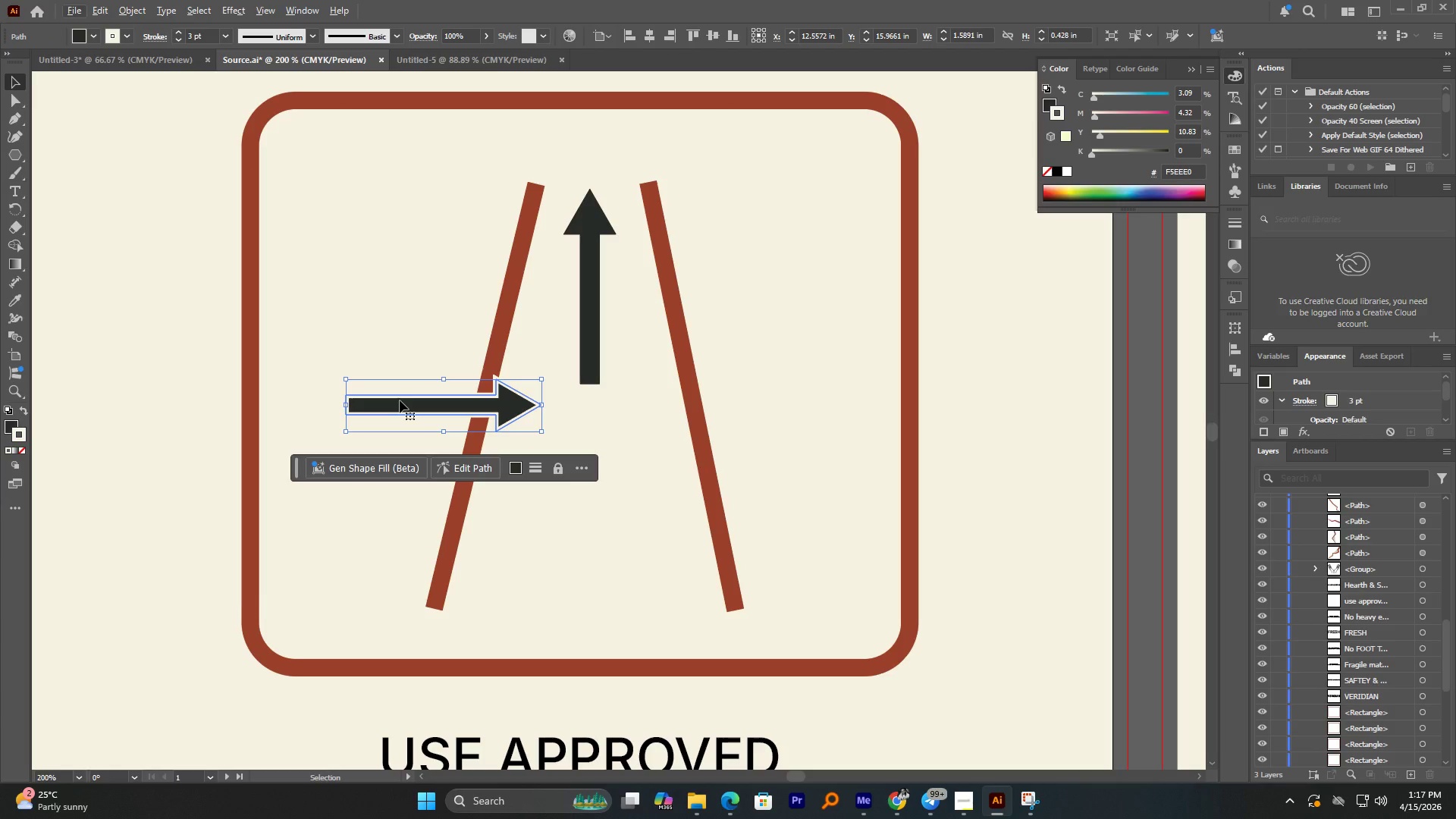 
wait(7.59)
 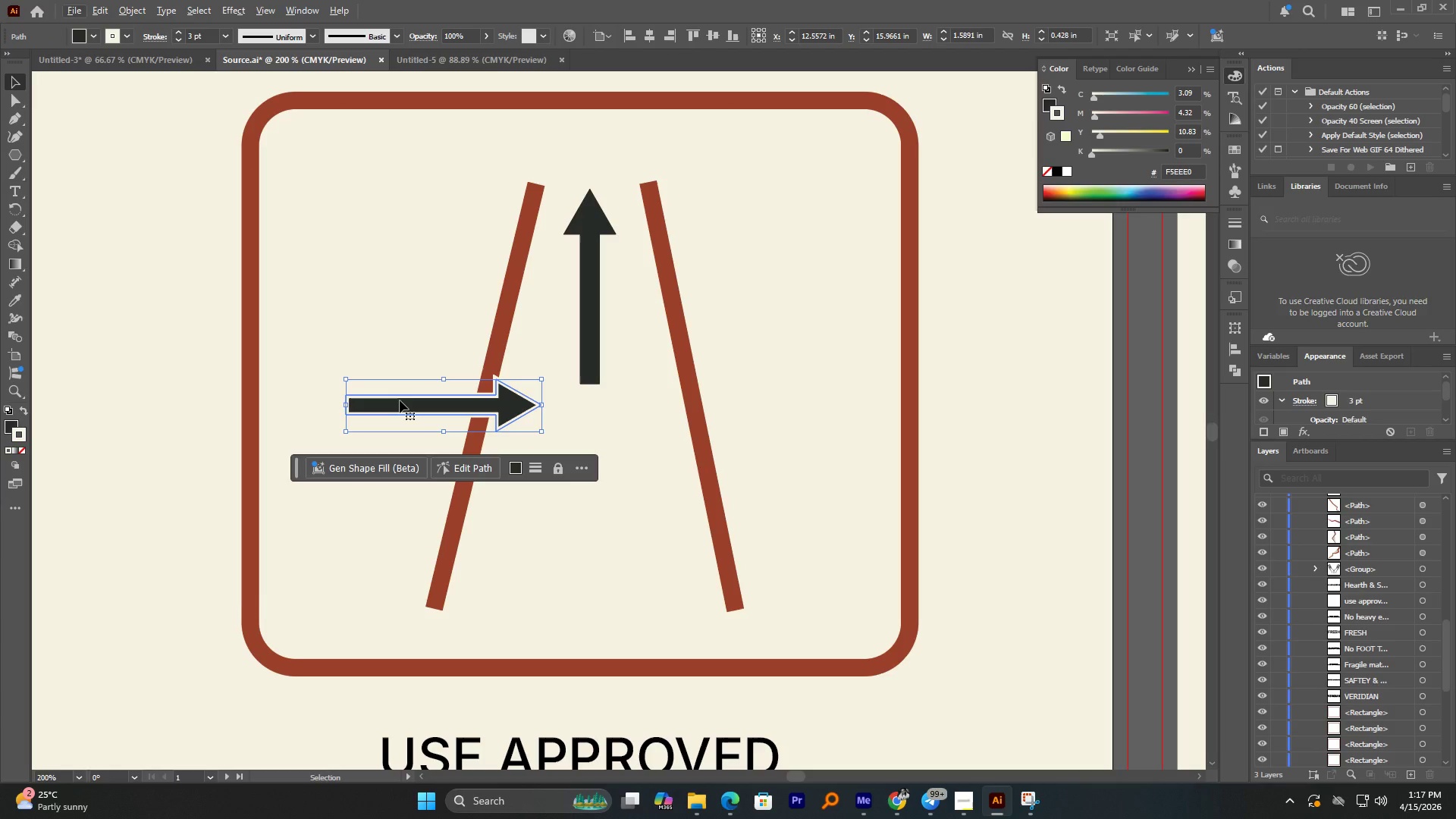 
left_click([17, 120])
 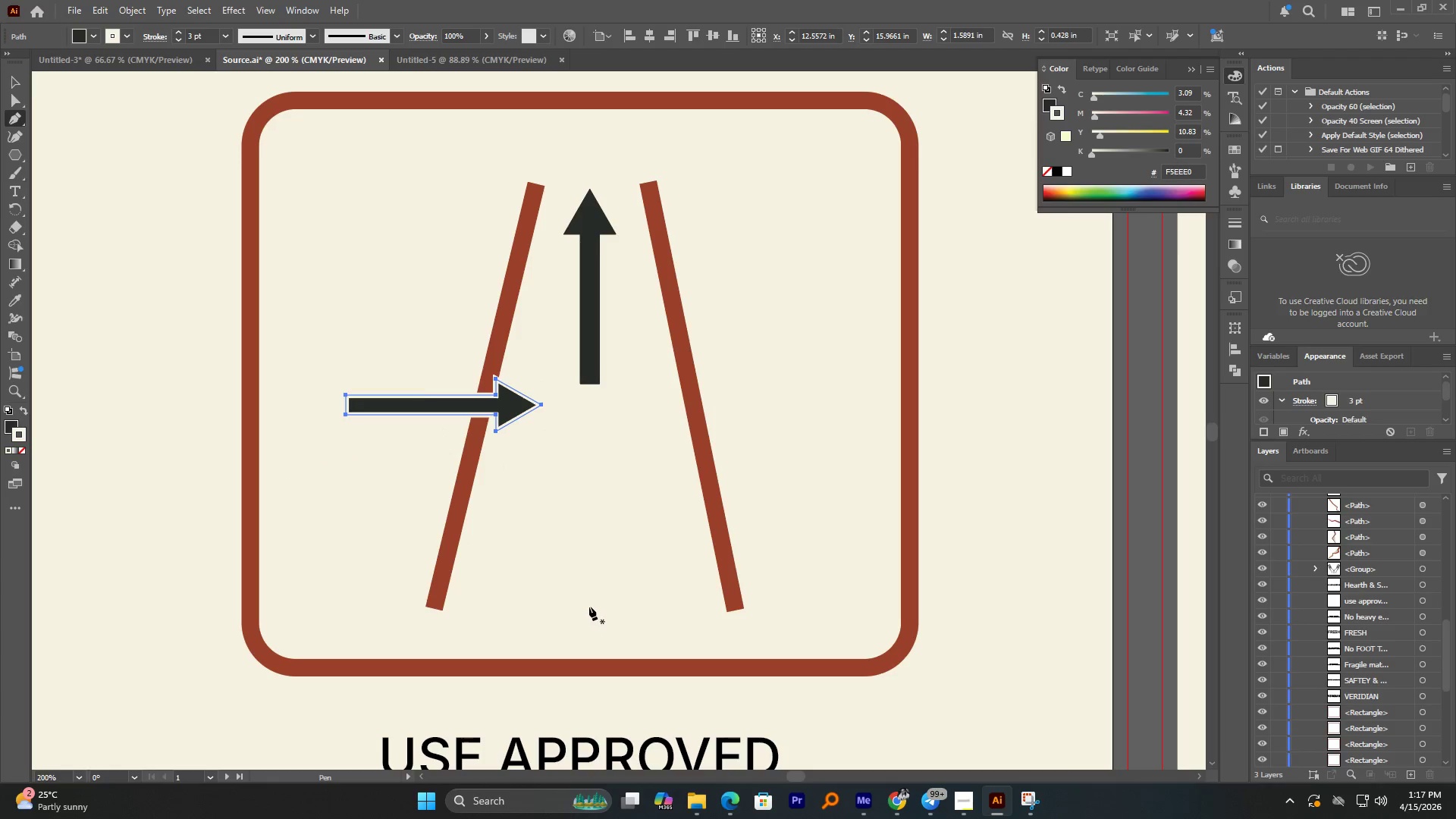 
left_click([589, 607])
 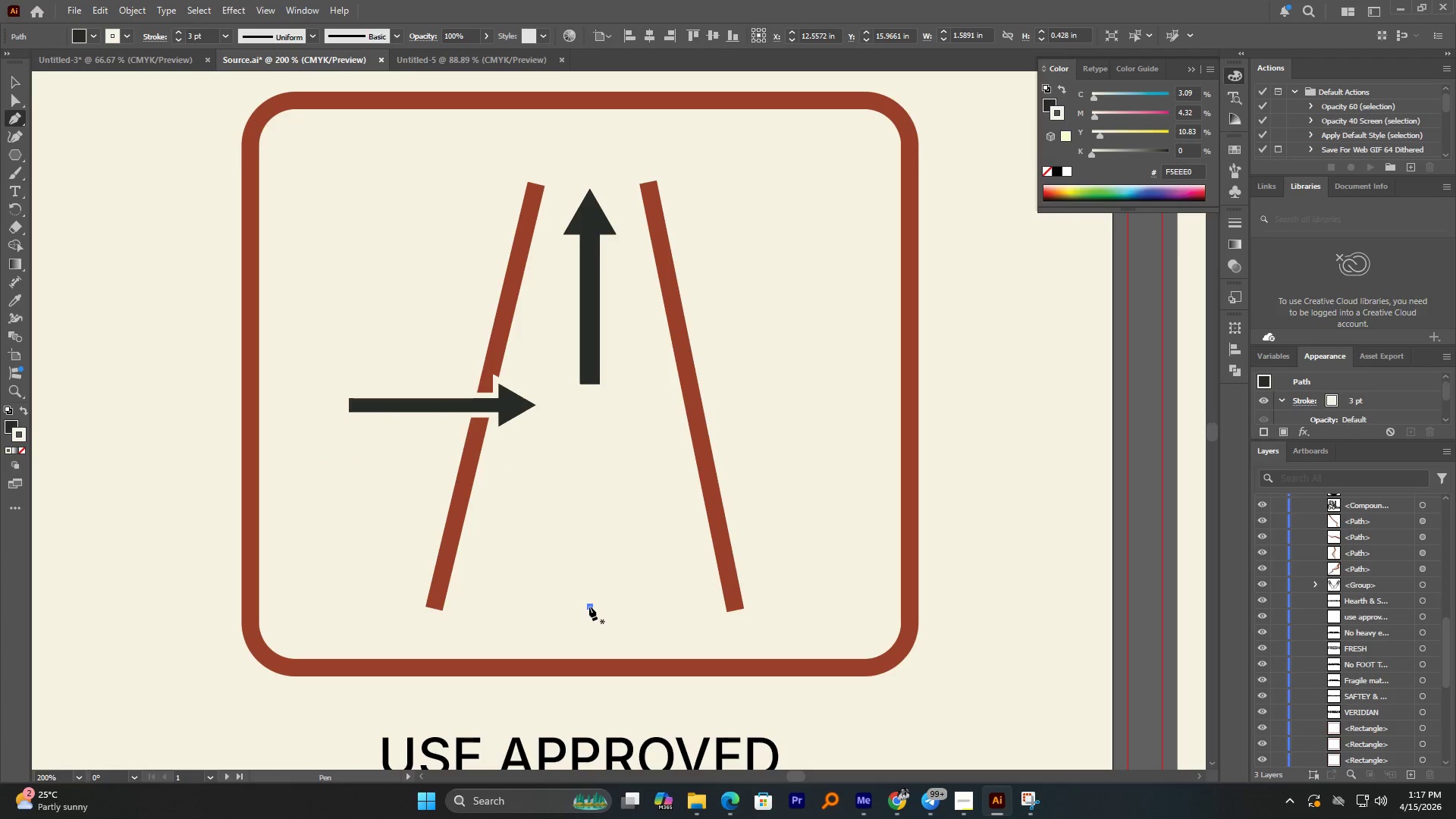 
hold_key(key=ShiftLeft, duration=7.58)
left_click([590, 397])
 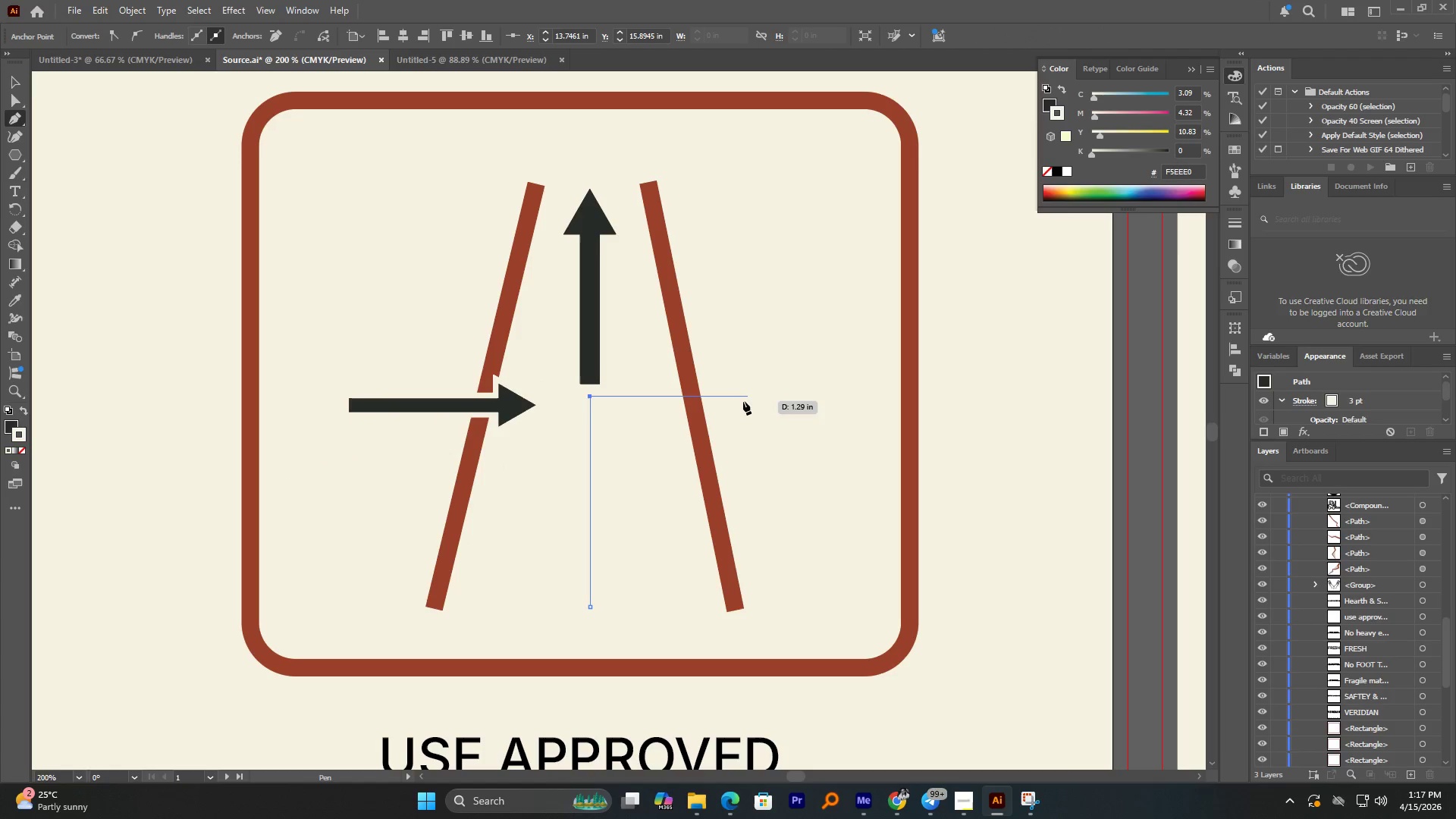 
left_click([730, 400])
 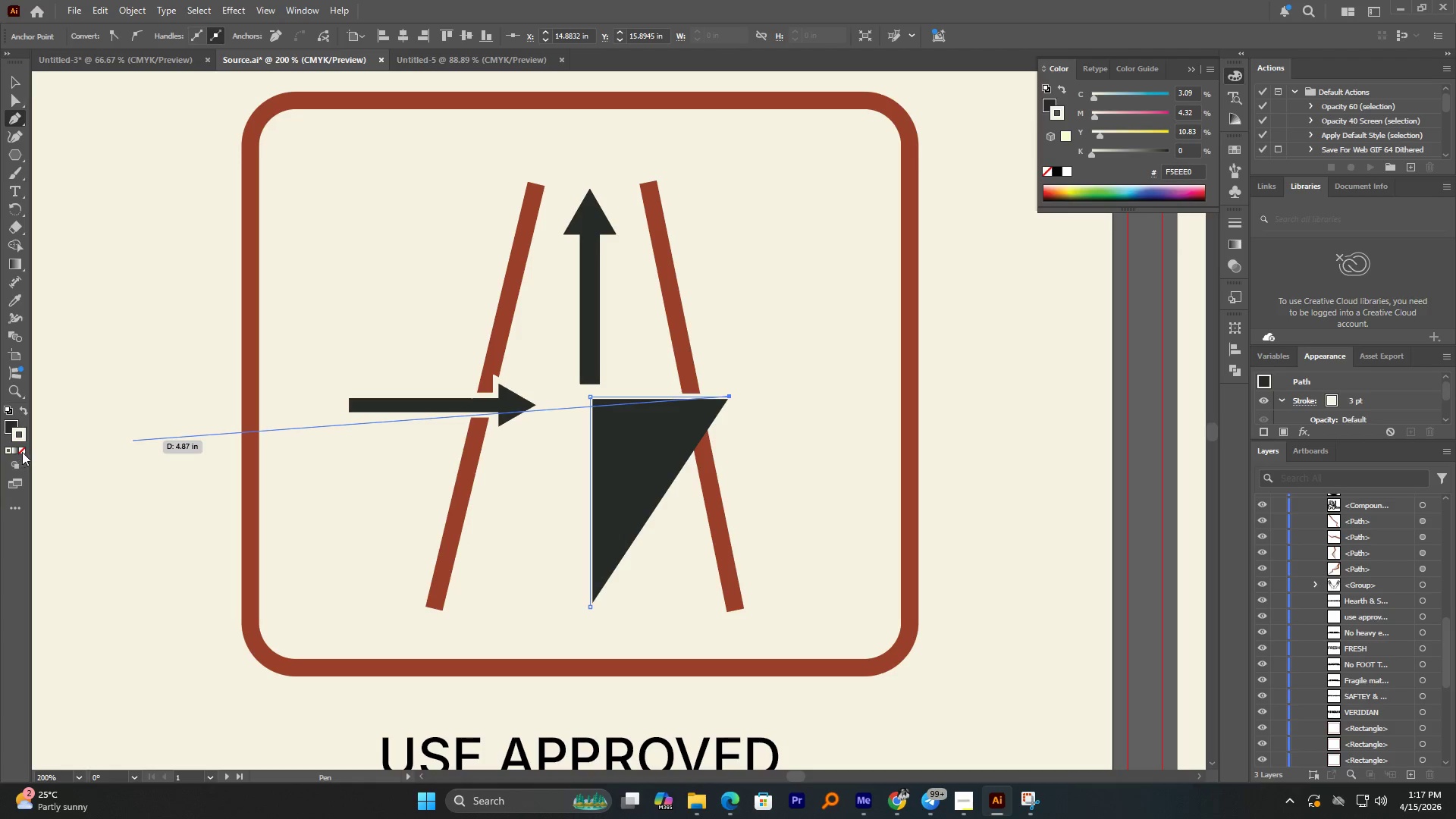 
left_click([14, 422])
 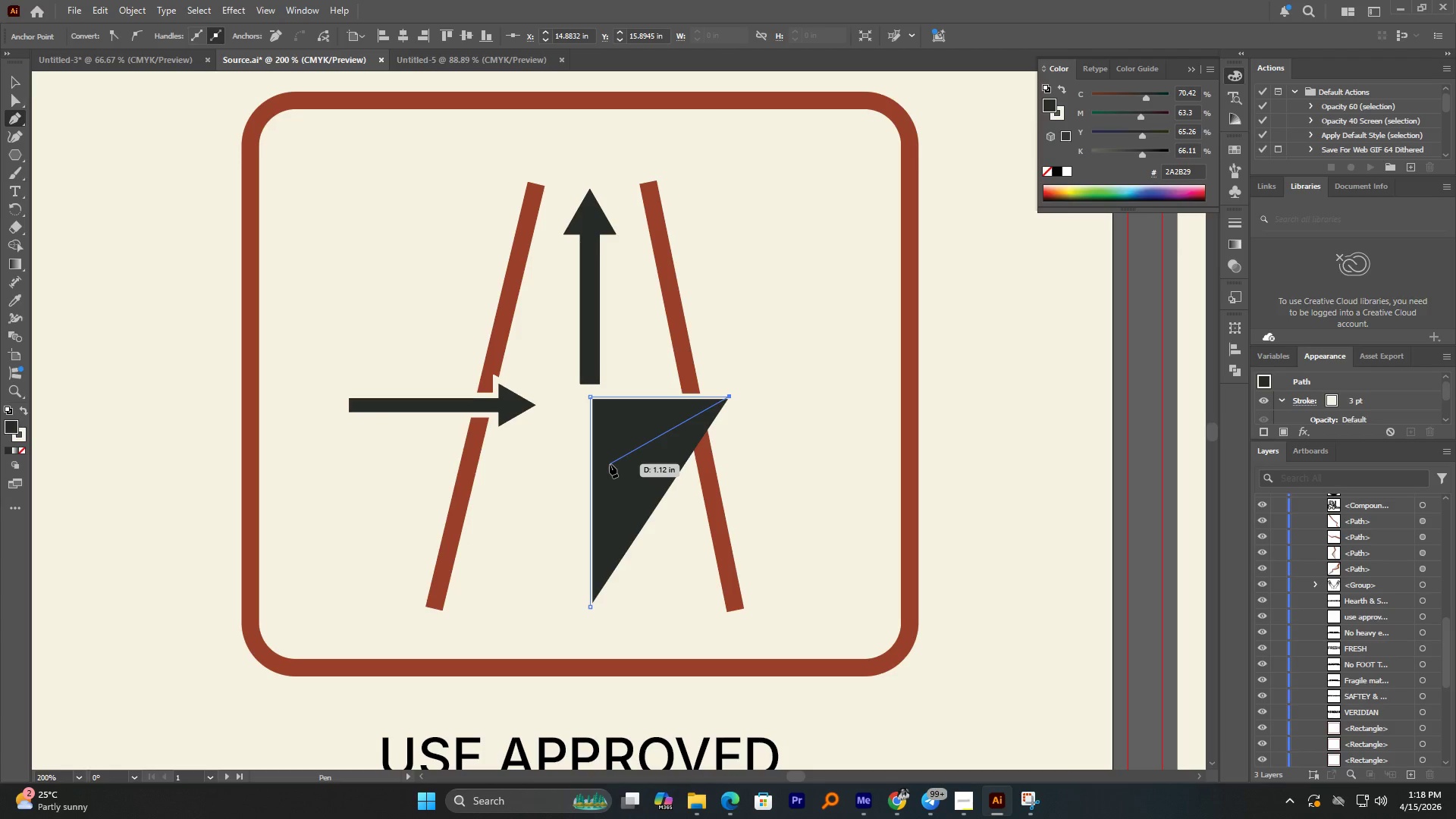 
wait(14.52)
 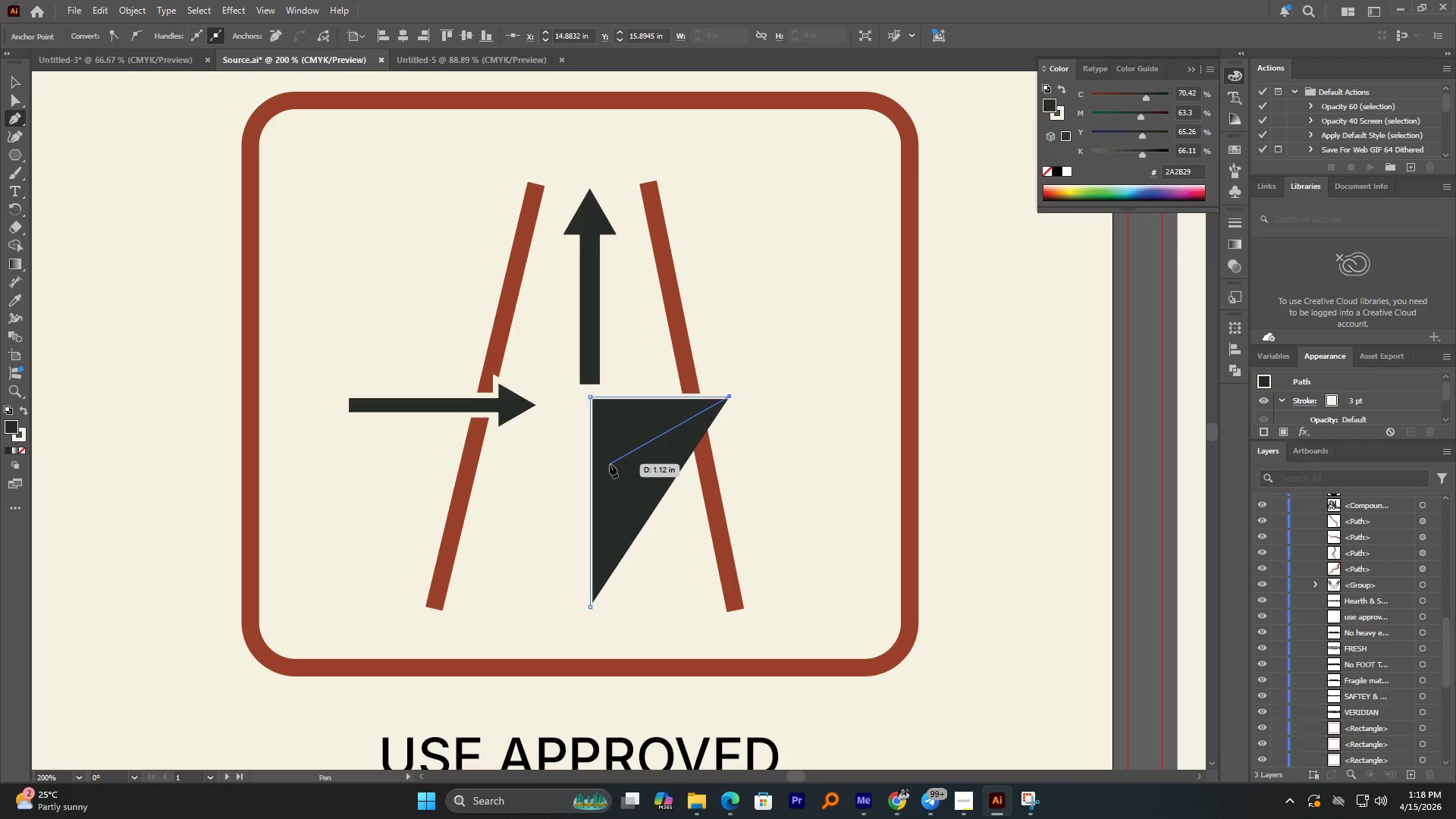 
hold_key(key=ShiftLeft, duration=11.3)
left_click([727, 411])
 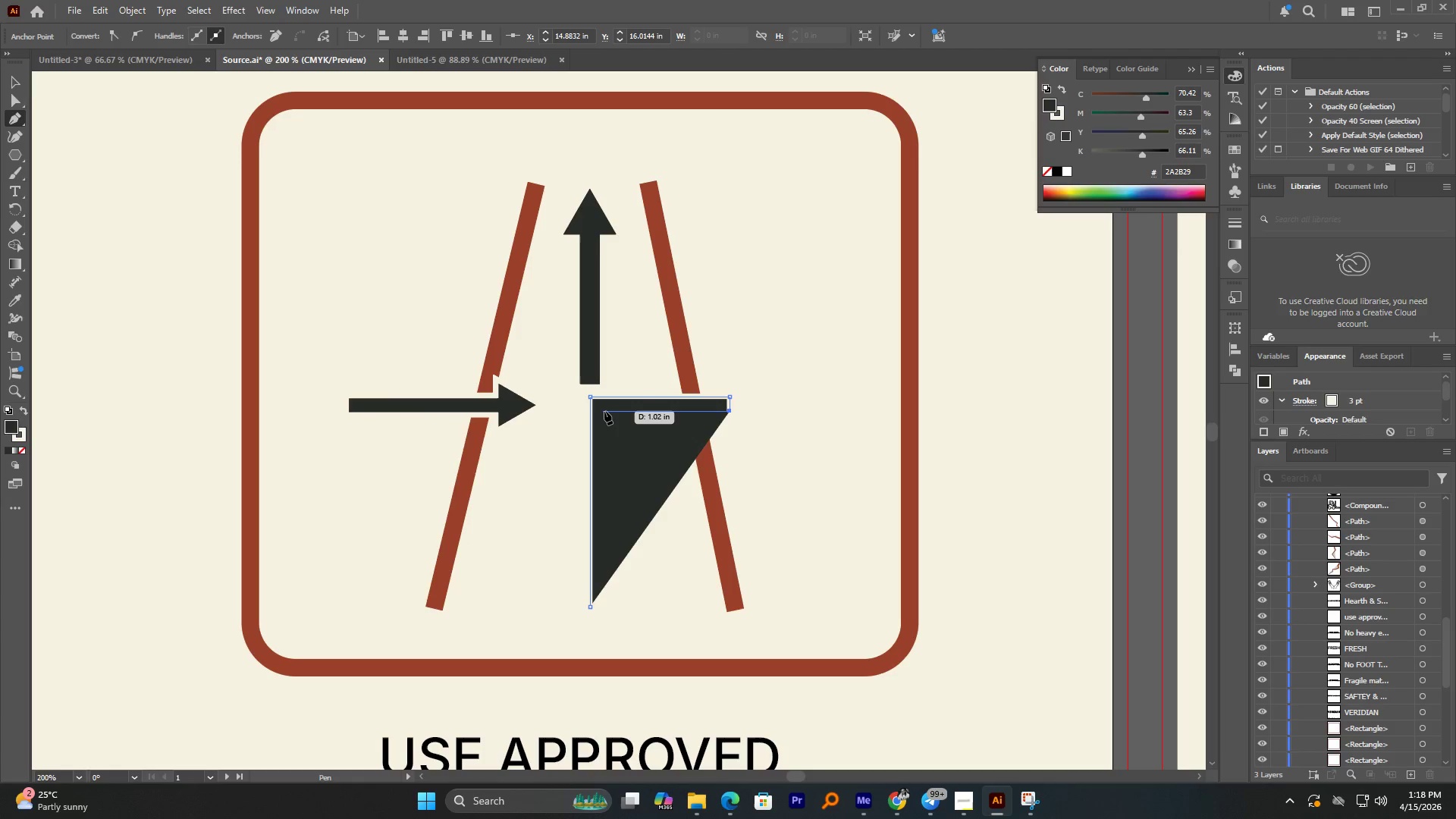 
left_click([605, 411])
 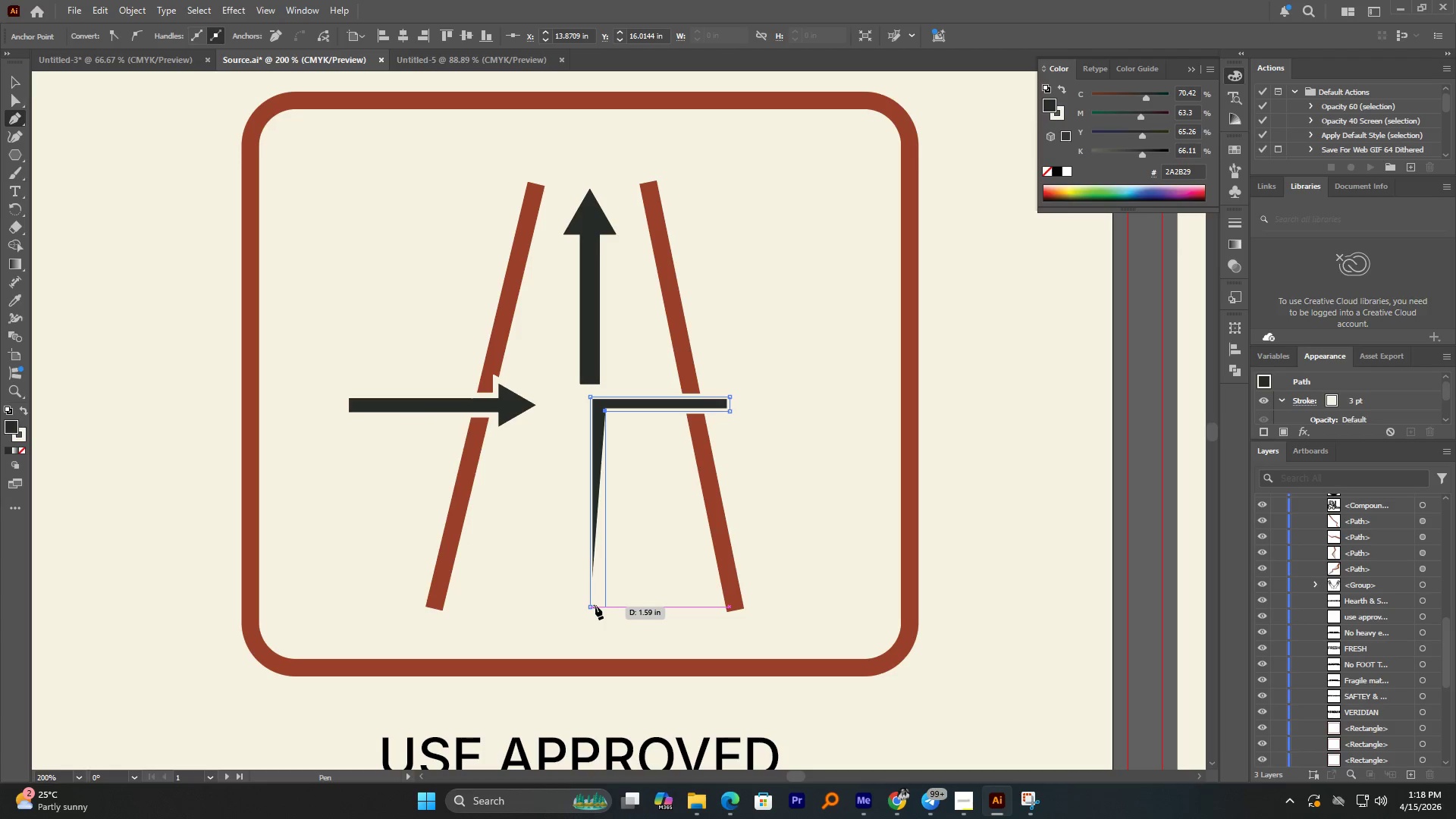 
left_click([595, 606])
 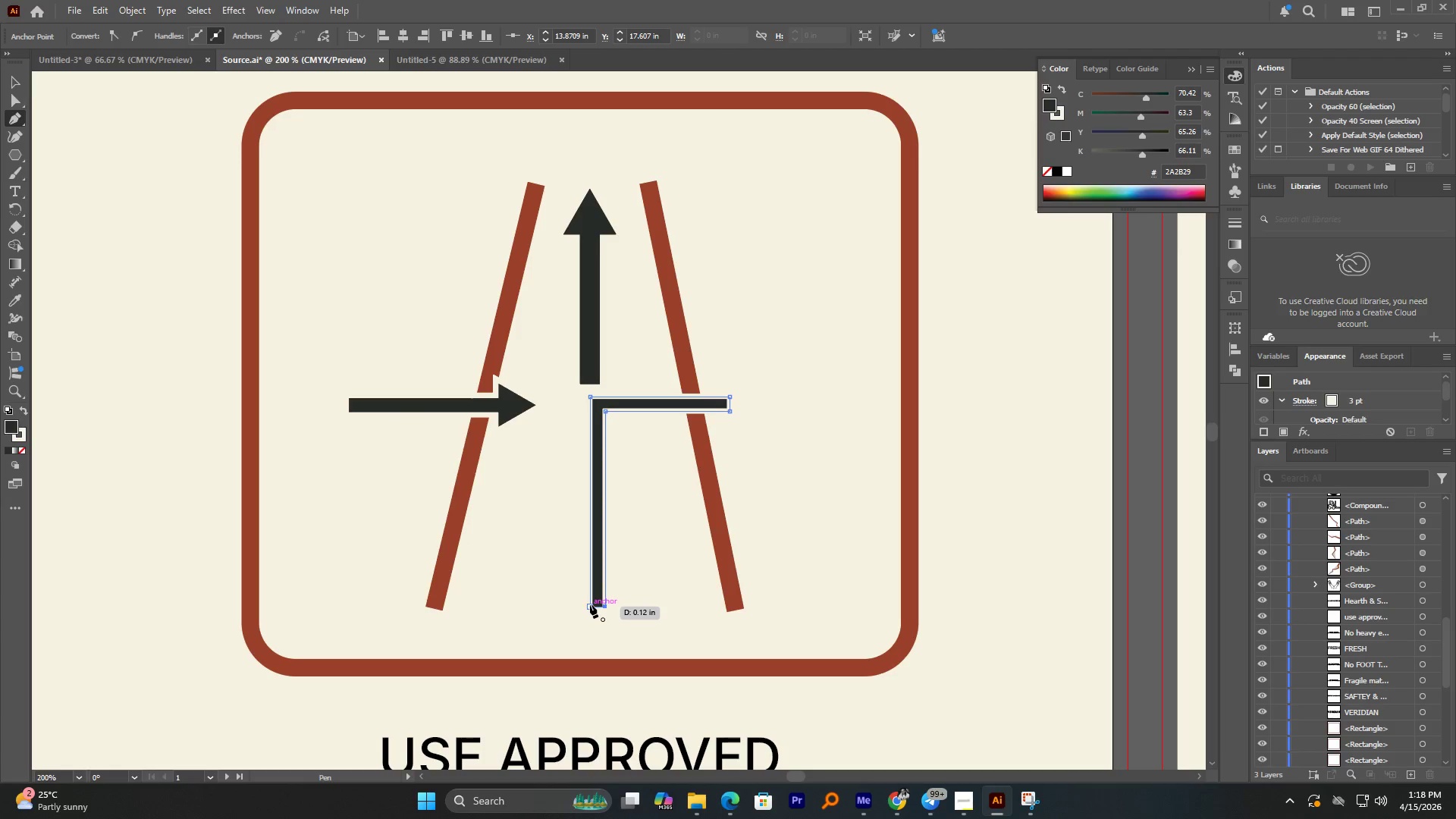 
left_click([588, 604])
 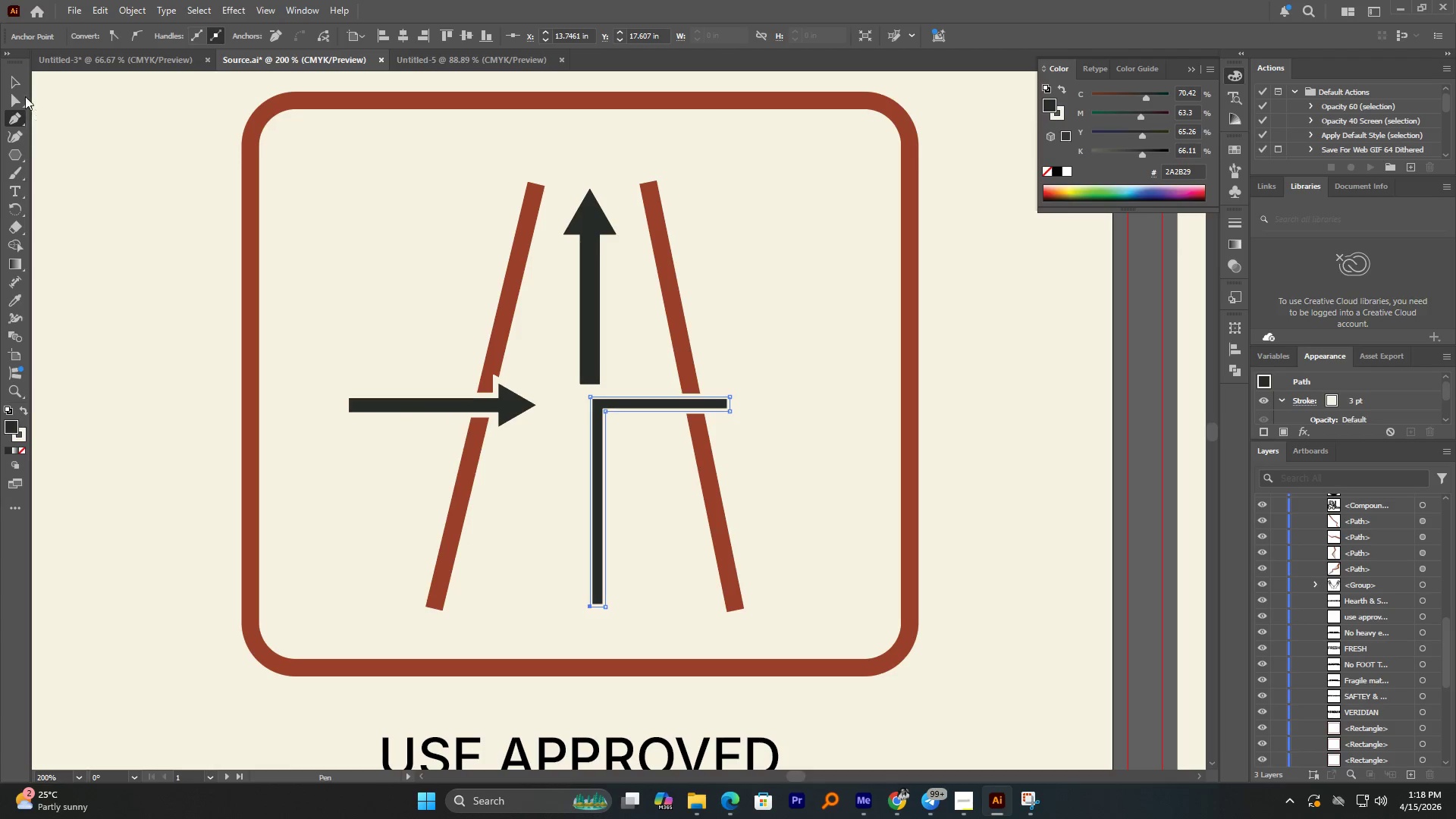 
left_click([21, 81])
 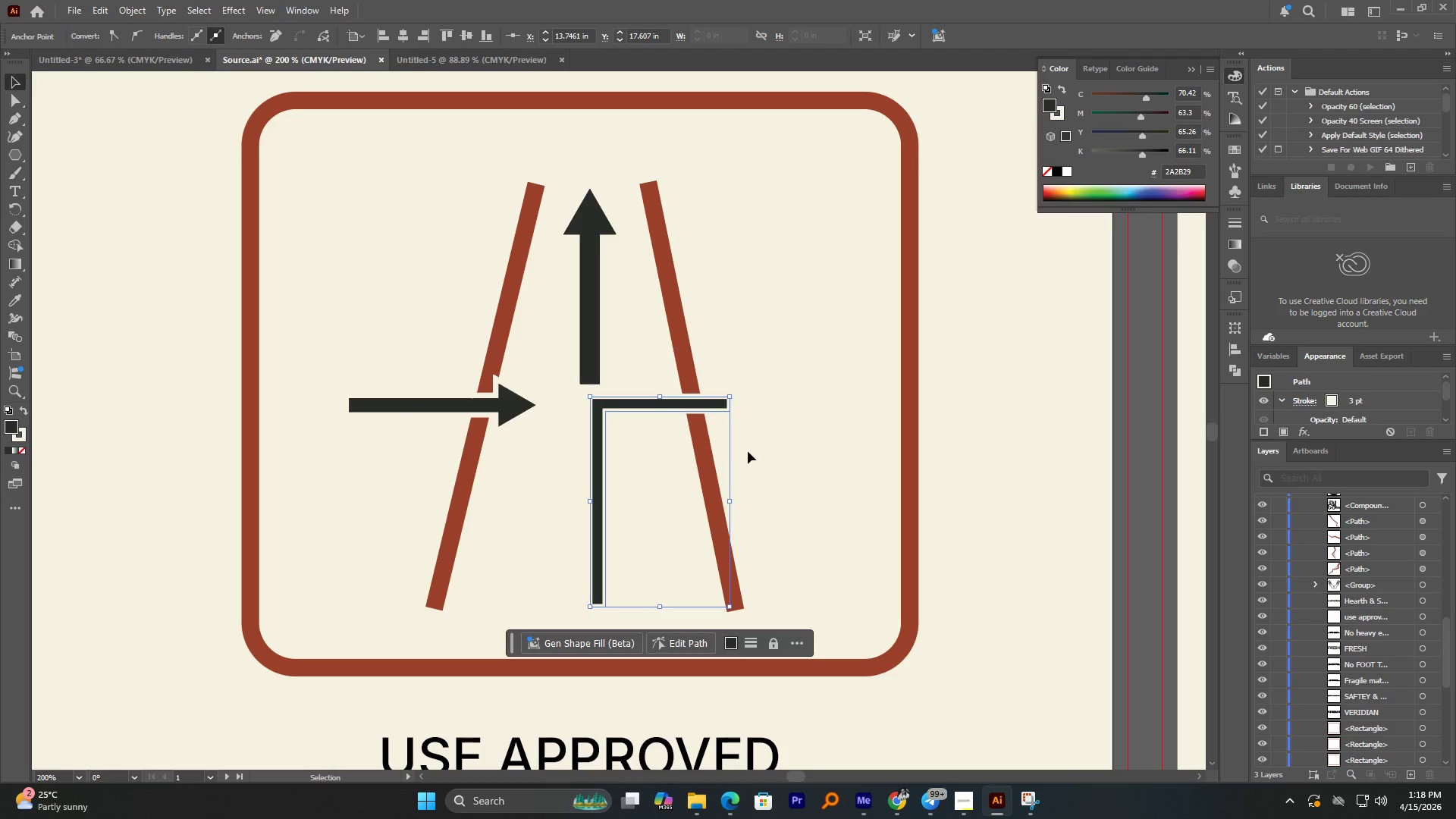 
hold_key(key=AltLeft, duration=1.41)
scroll: coordinate [585, 398], scroll_direction: up, amount: 1.0
 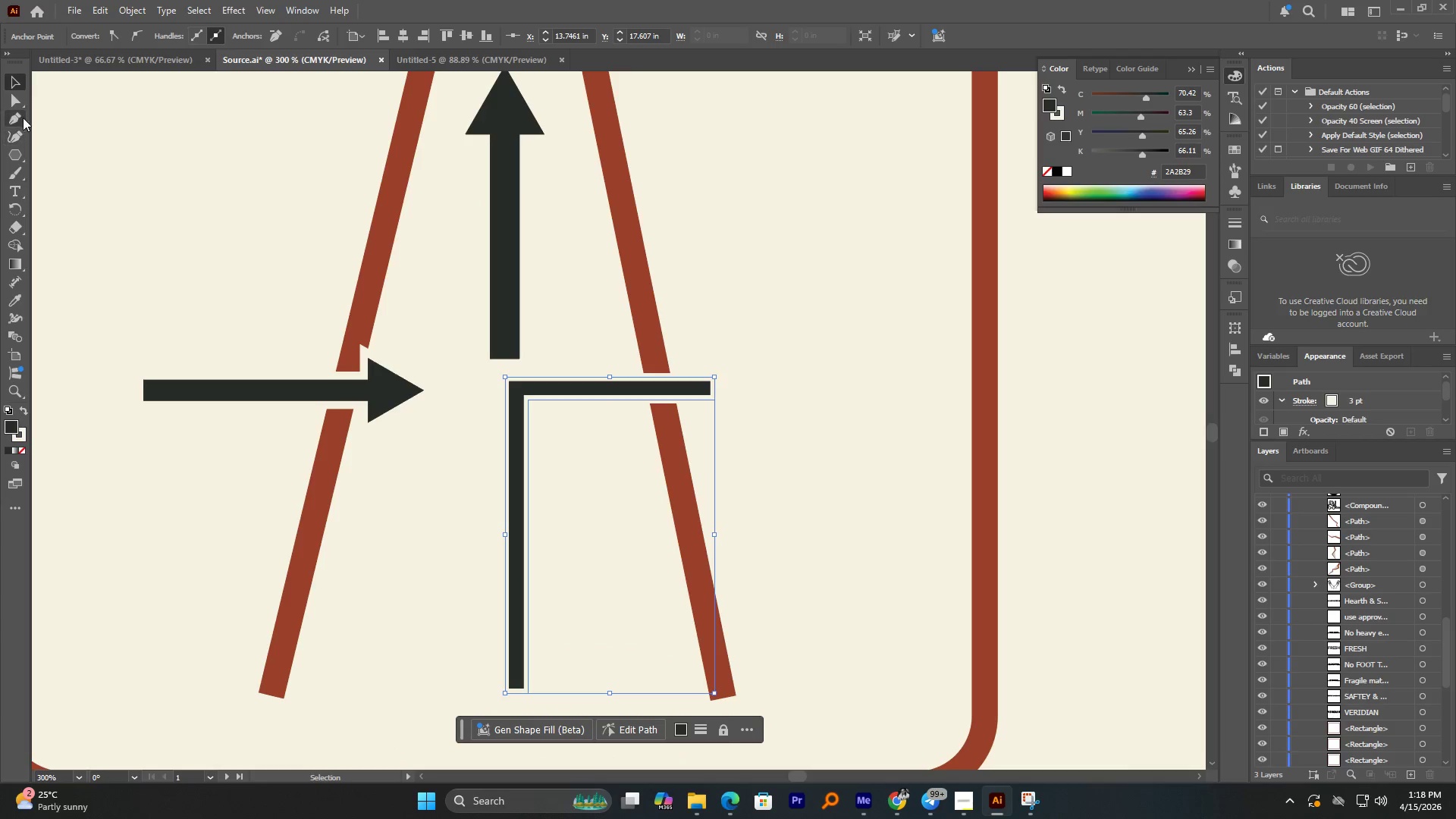 
left_click([14, 136])
 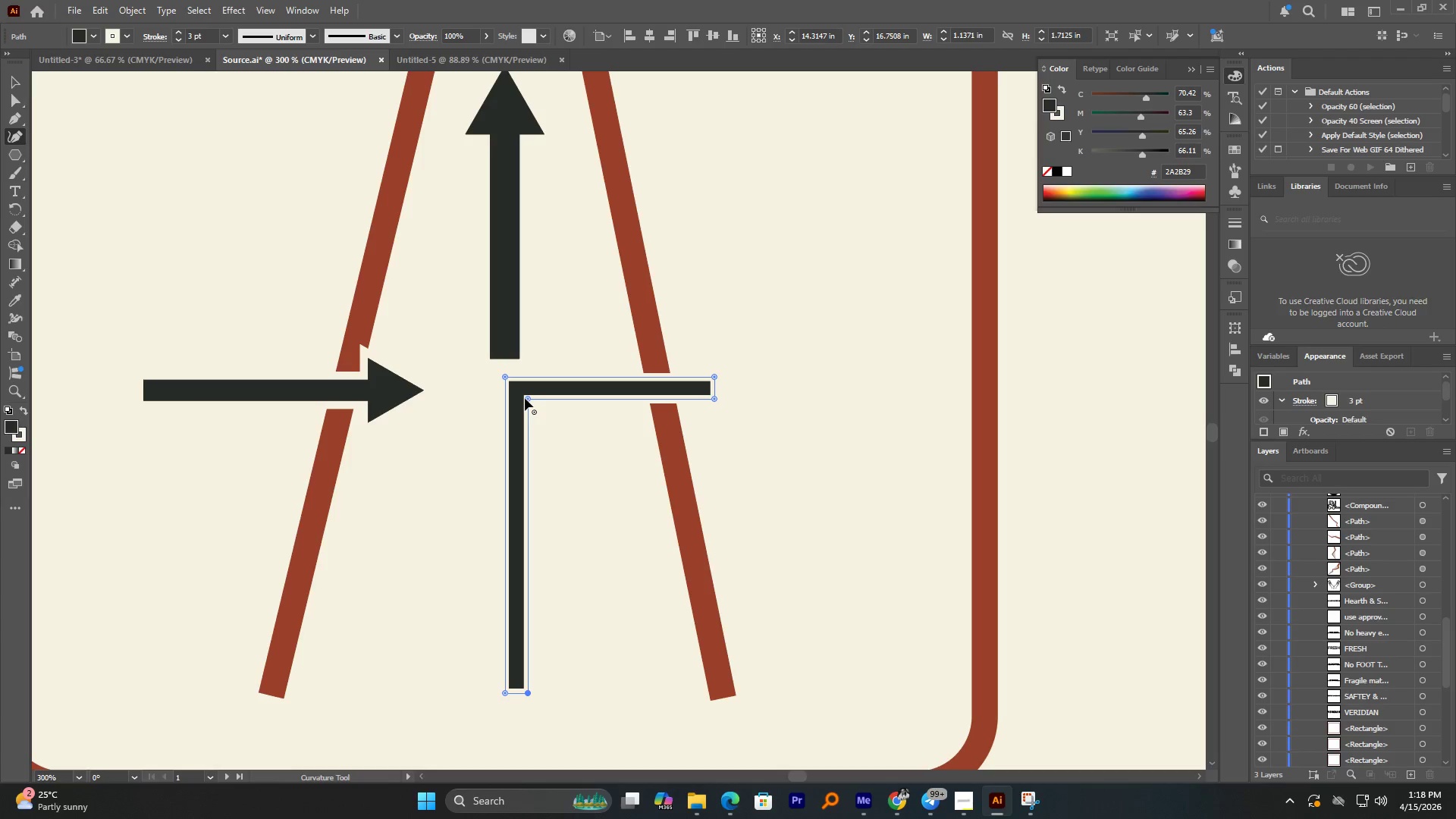 
left_click_drag(start_coordinate=[529, 398], to_coordinate=[557, 441])
 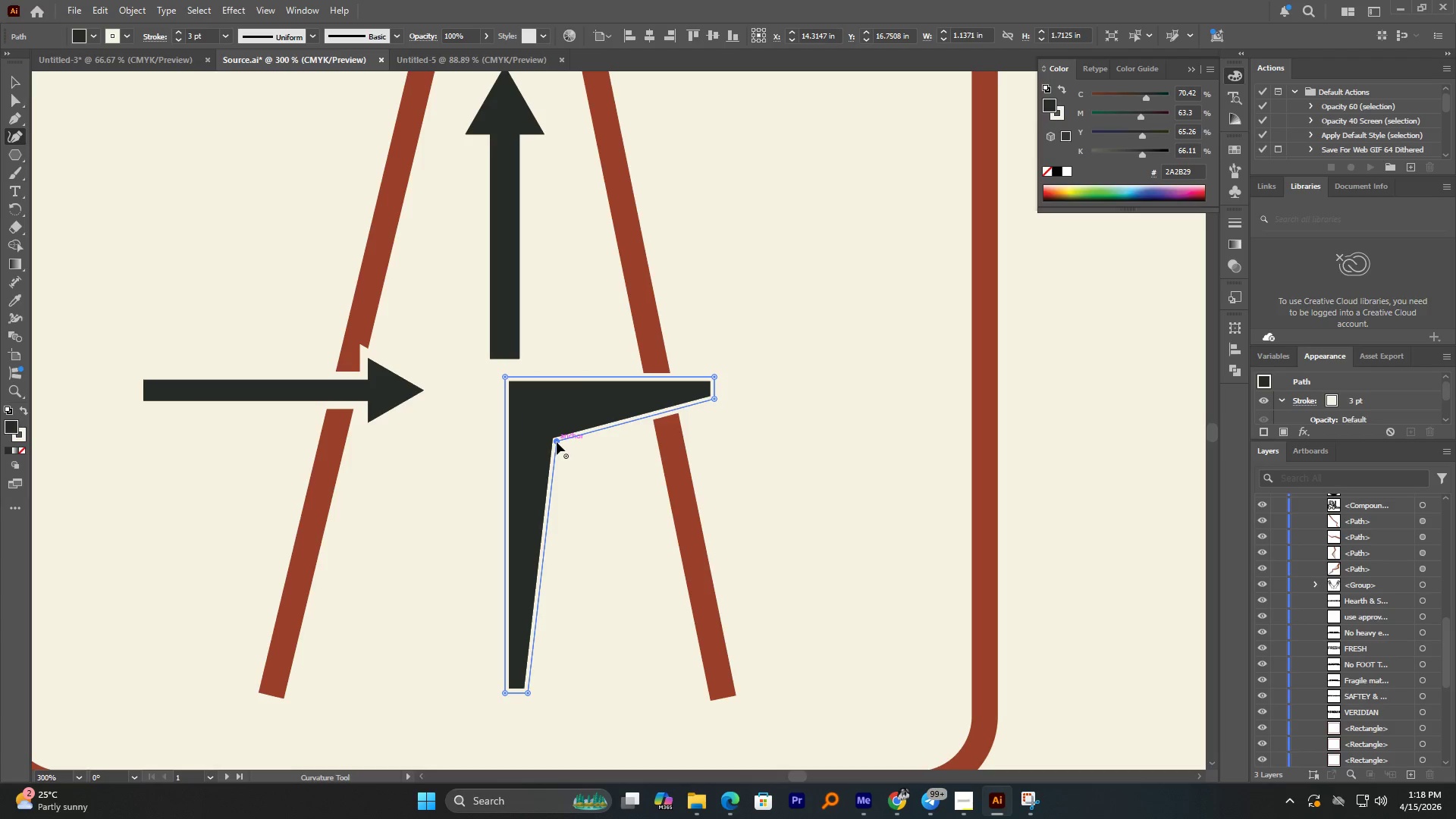 
key(Z)
 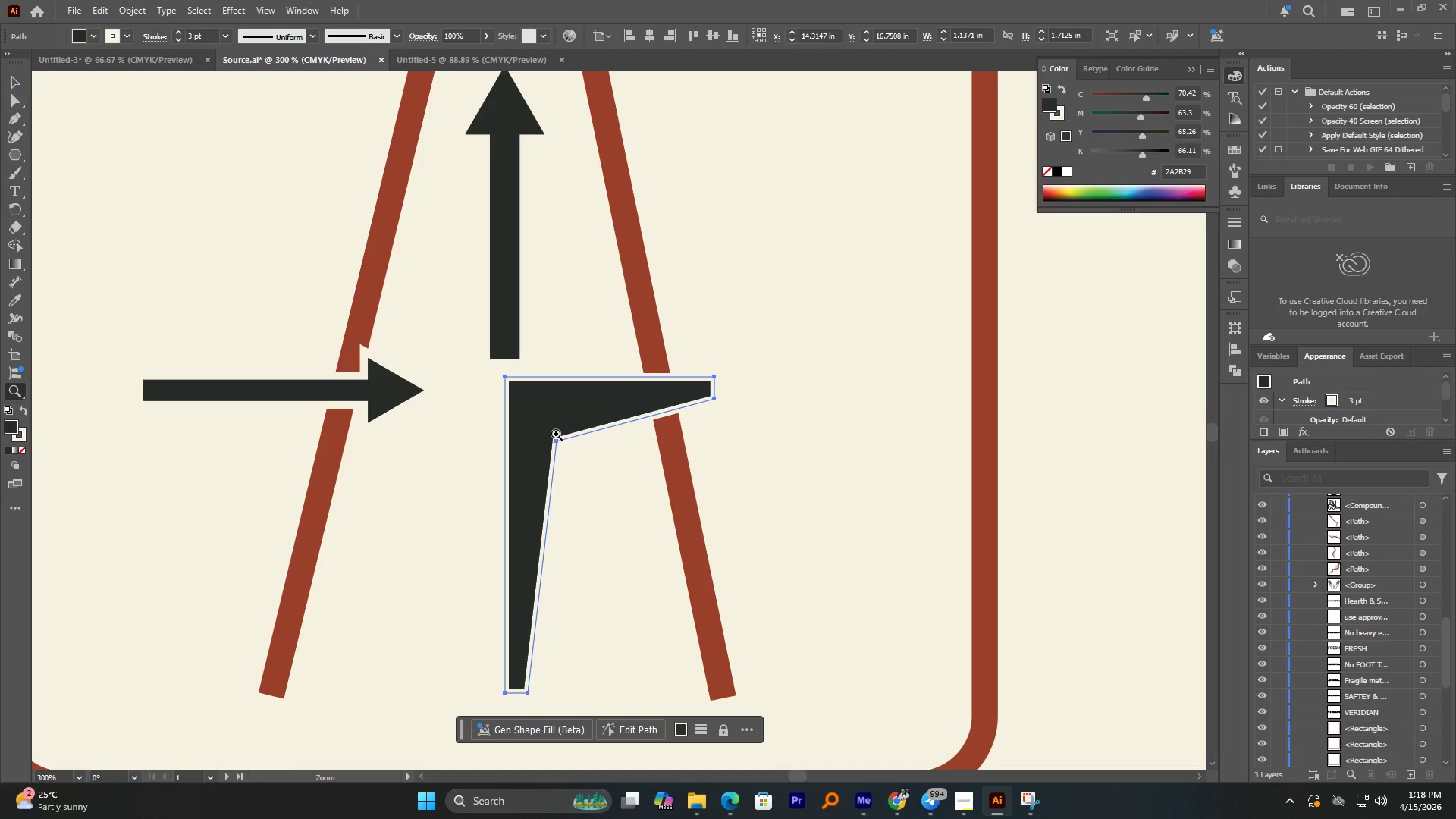 
key(Control+Z)
 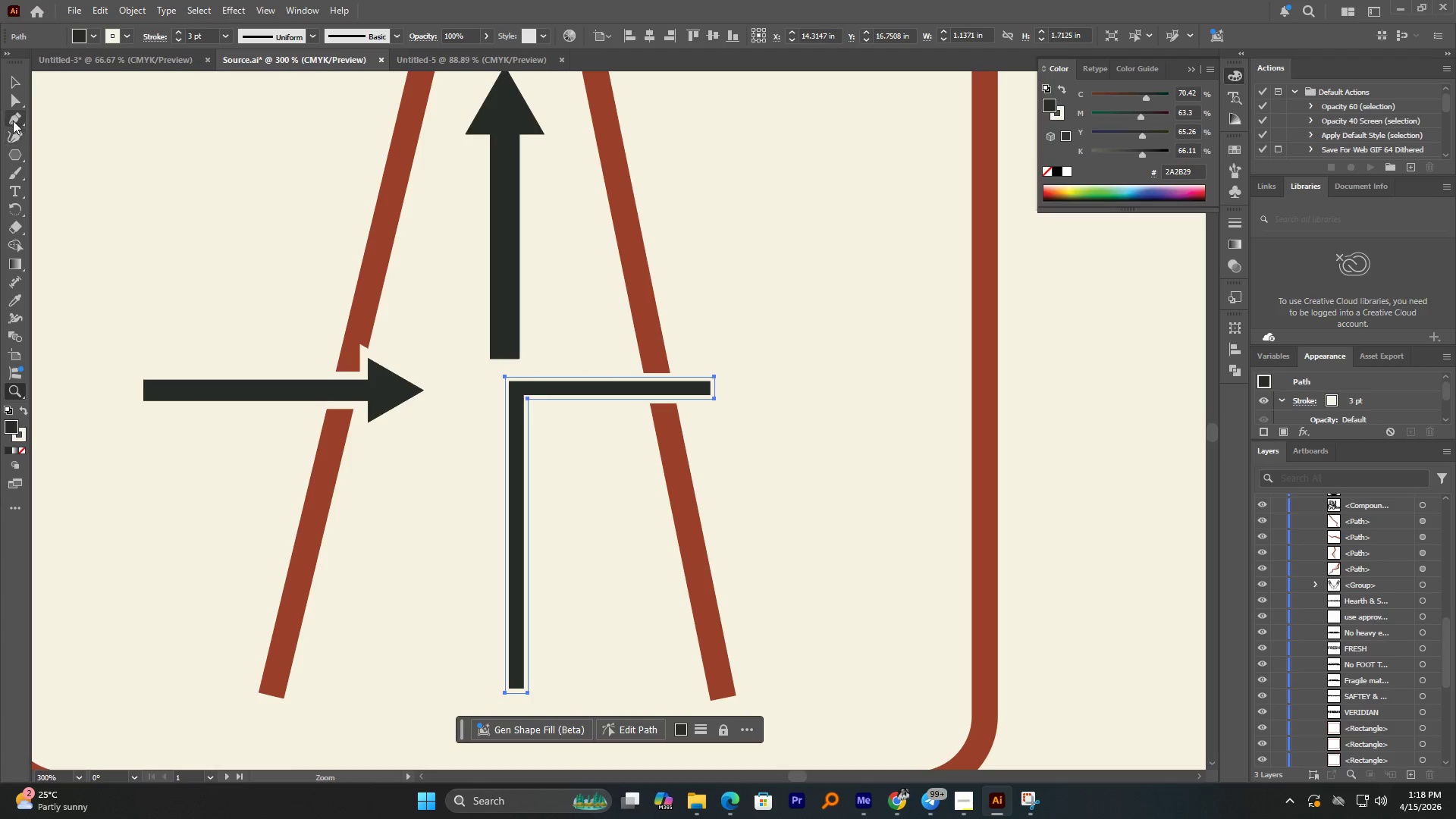 
left_click([18, 104])
 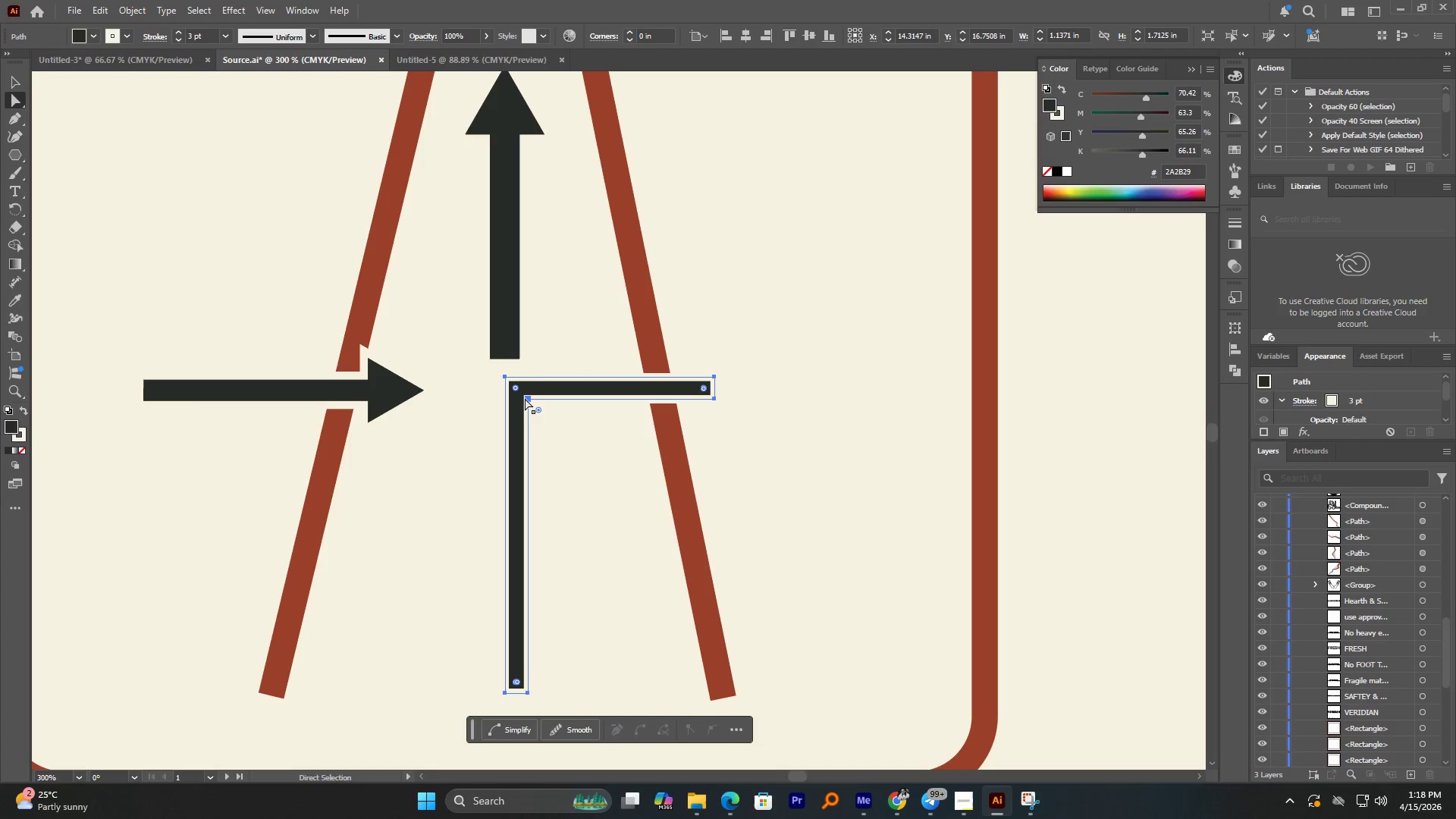 
left_click([528, 399])
 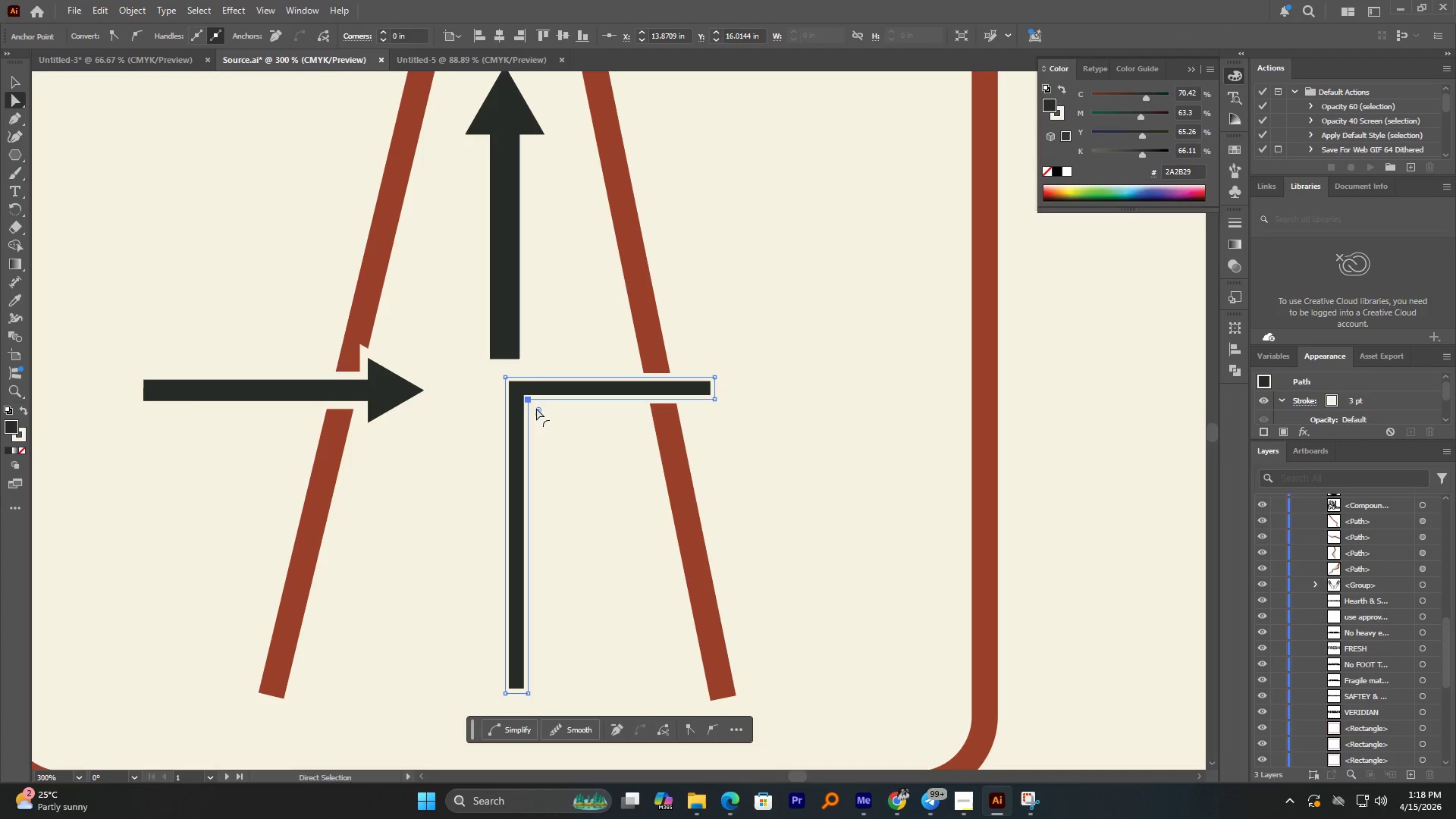 
left_click_drag(start_coordinate=[538, 408], to_coordinate=[572, 469])
 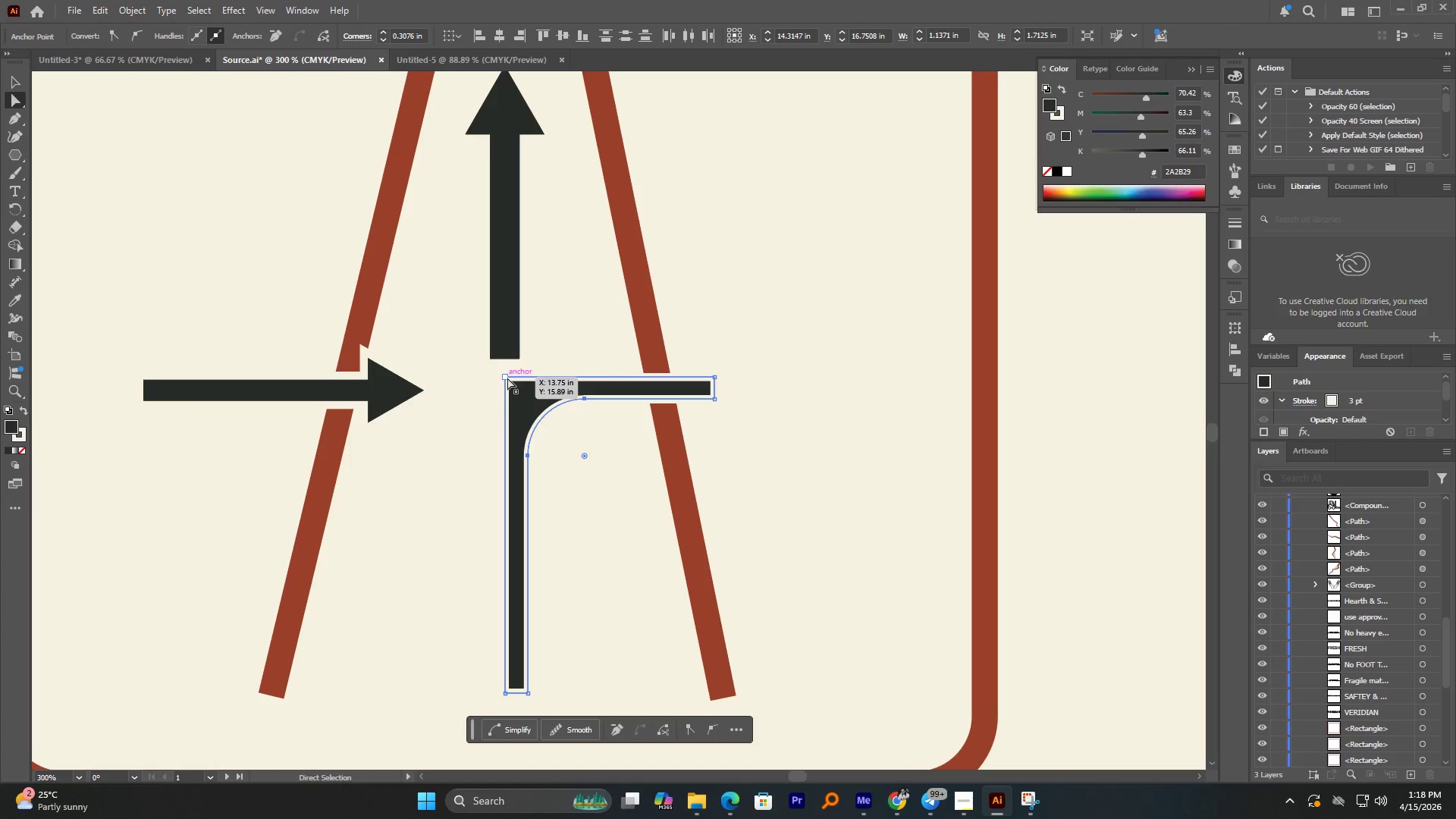 
left_click([507, 378])
 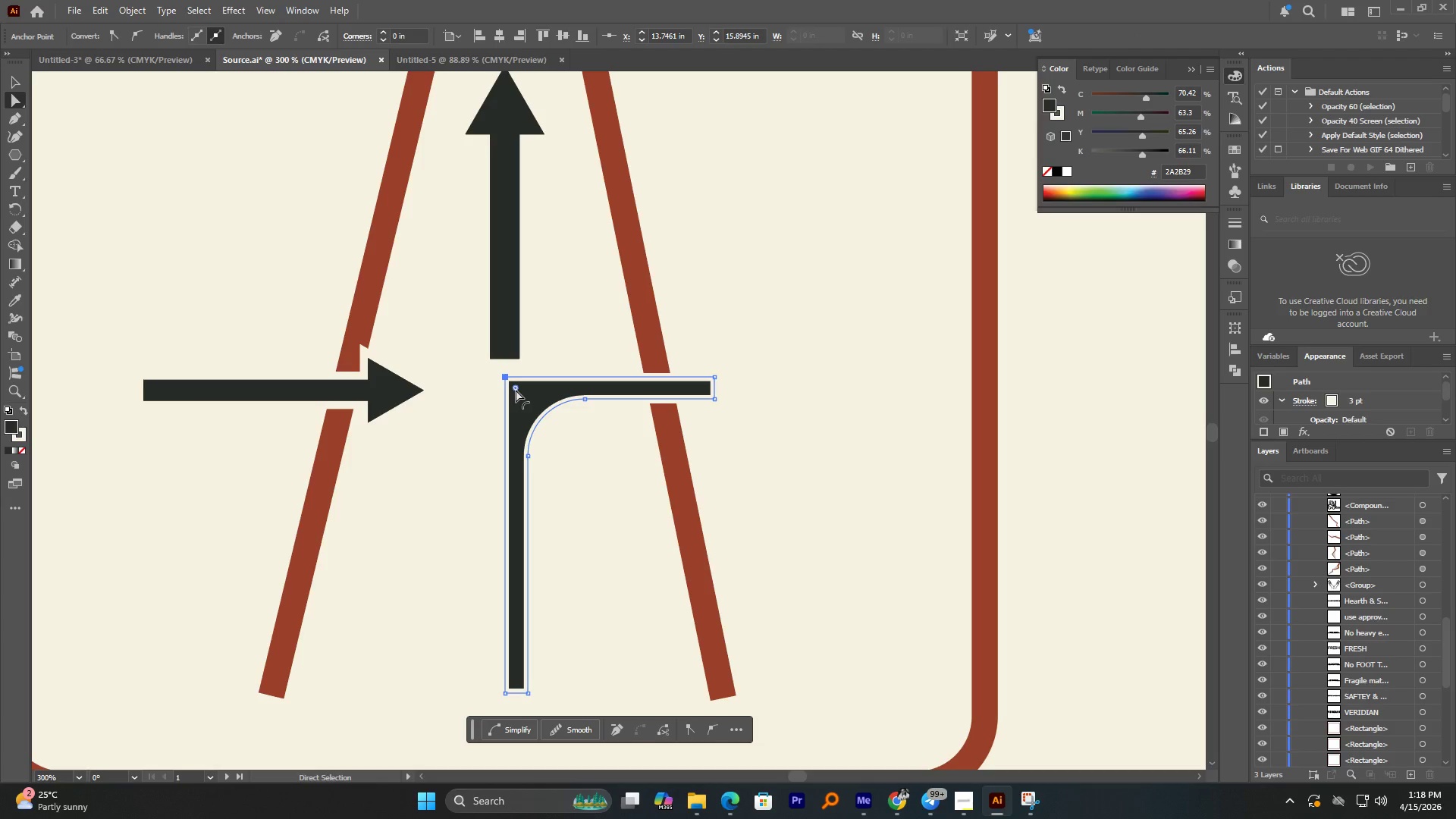 
left_click_drag(start_coordinate=[518, 389], to_coordinate=[557, 472])
 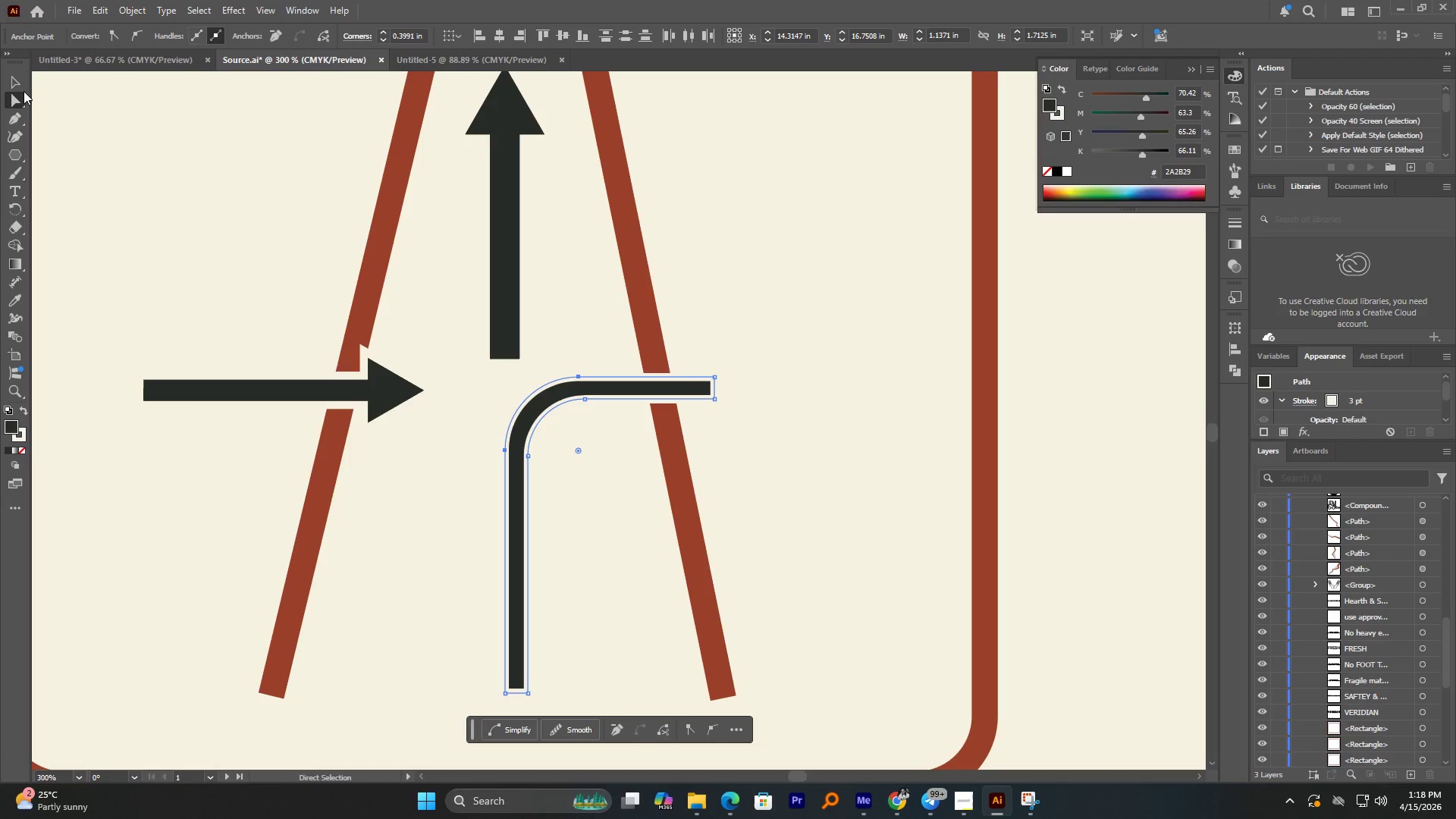 
left_click([22, 87])
 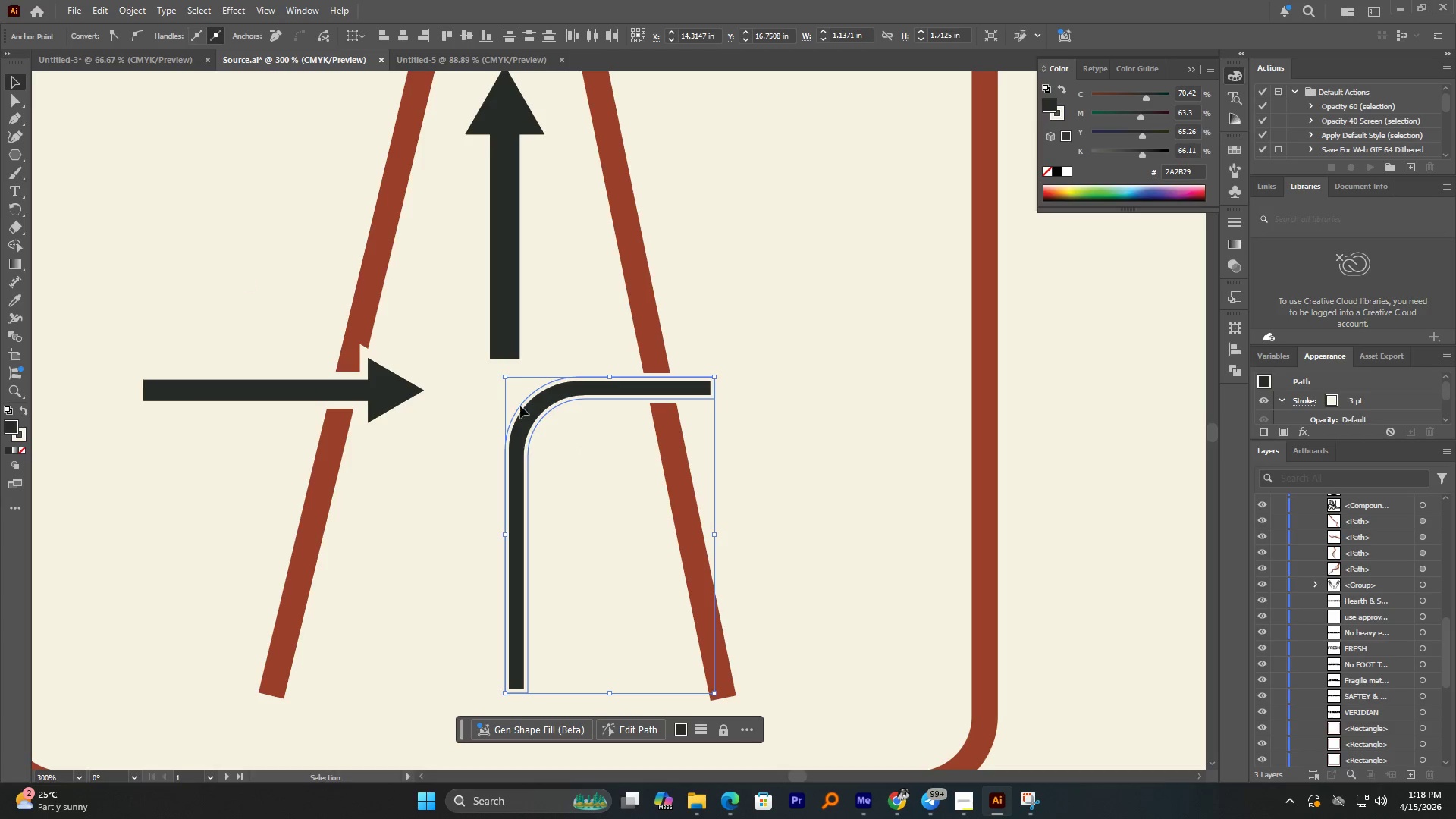 
left_click_drag(start_coordinate=[537, 400], to_coordinate=[484, 366])
 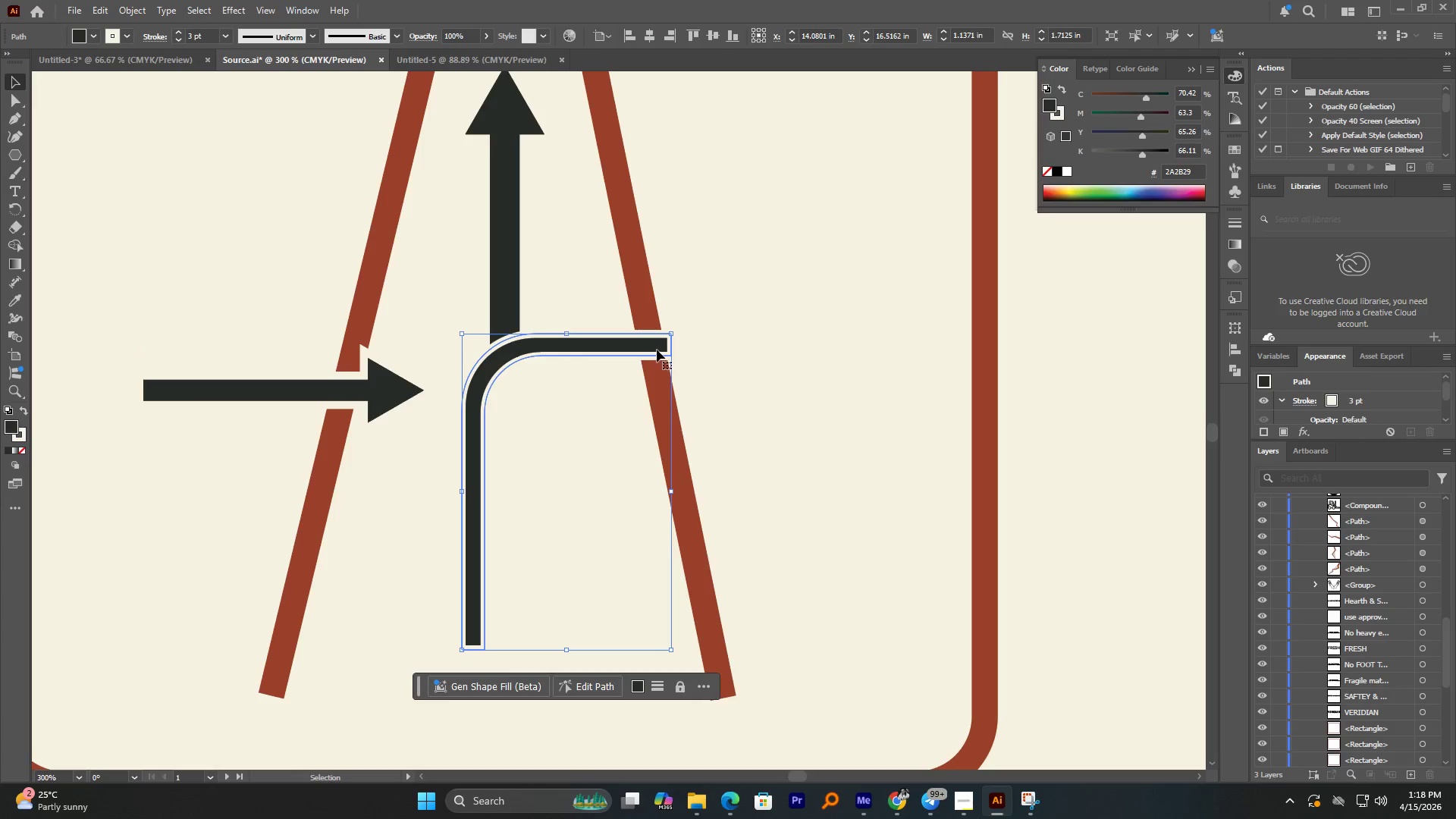 
hold_key(key=ShiftLeft, duration=3.42)
 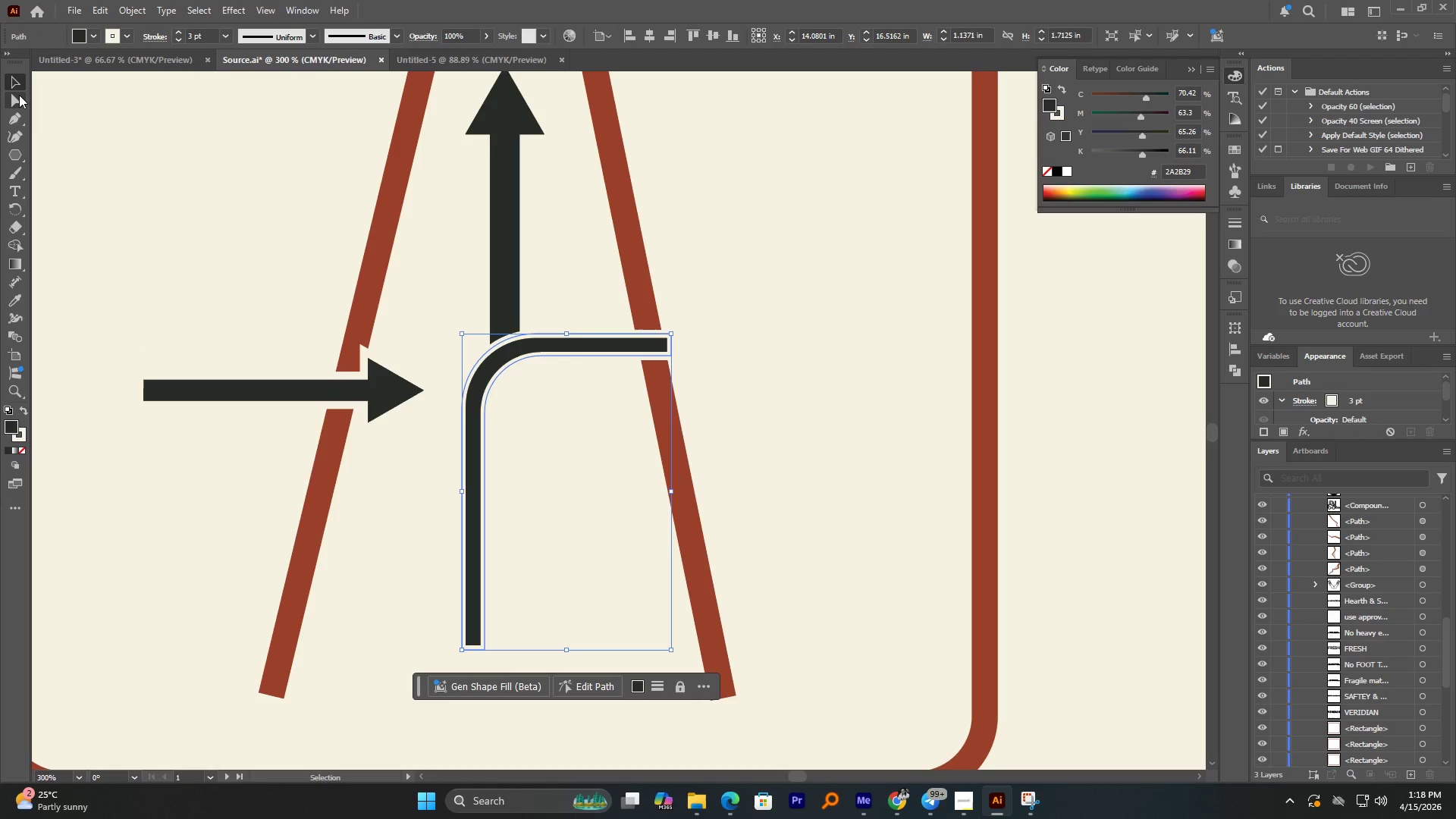 
left_click([18, 96])
 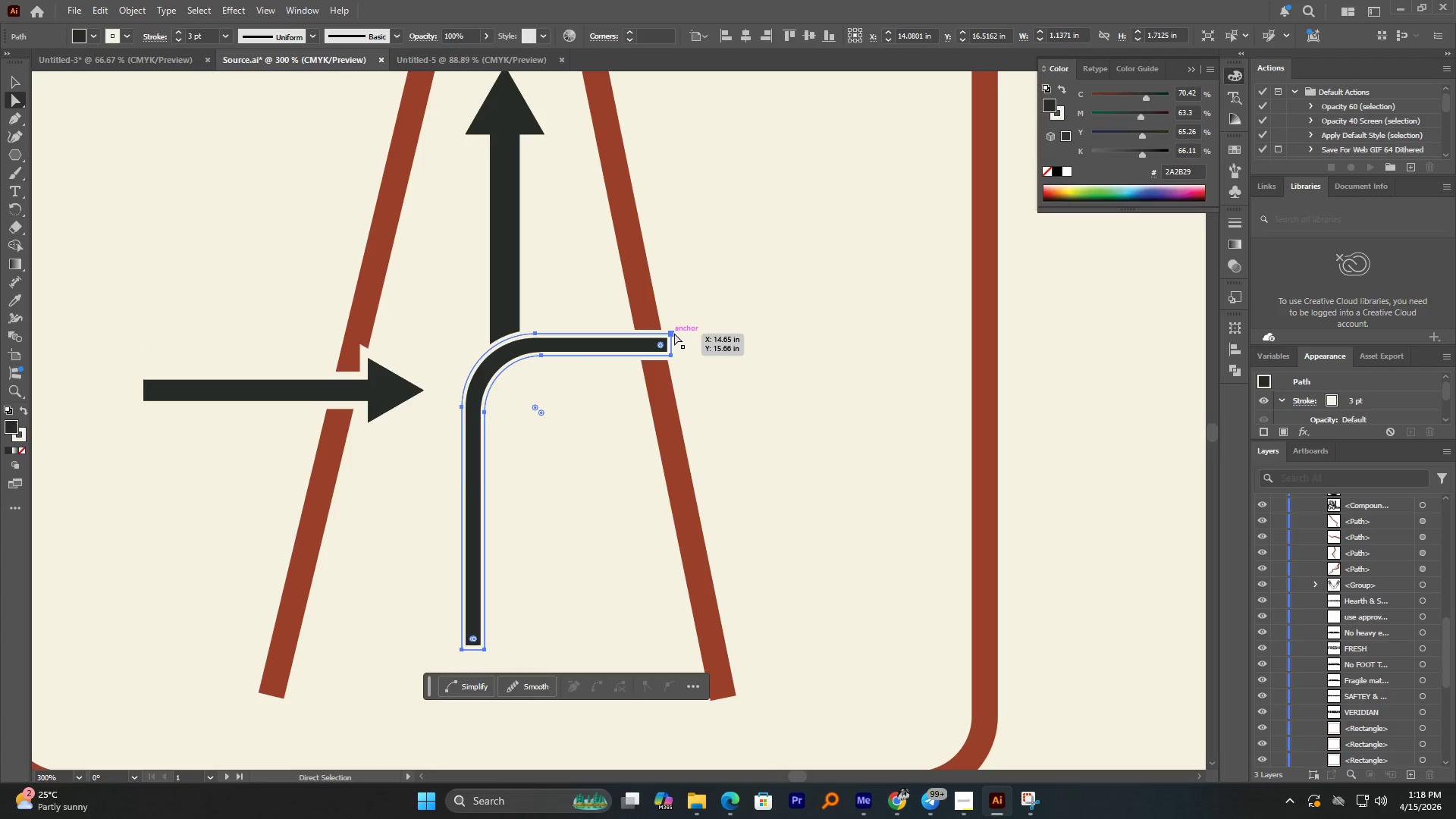 
left_click([672, 333])
 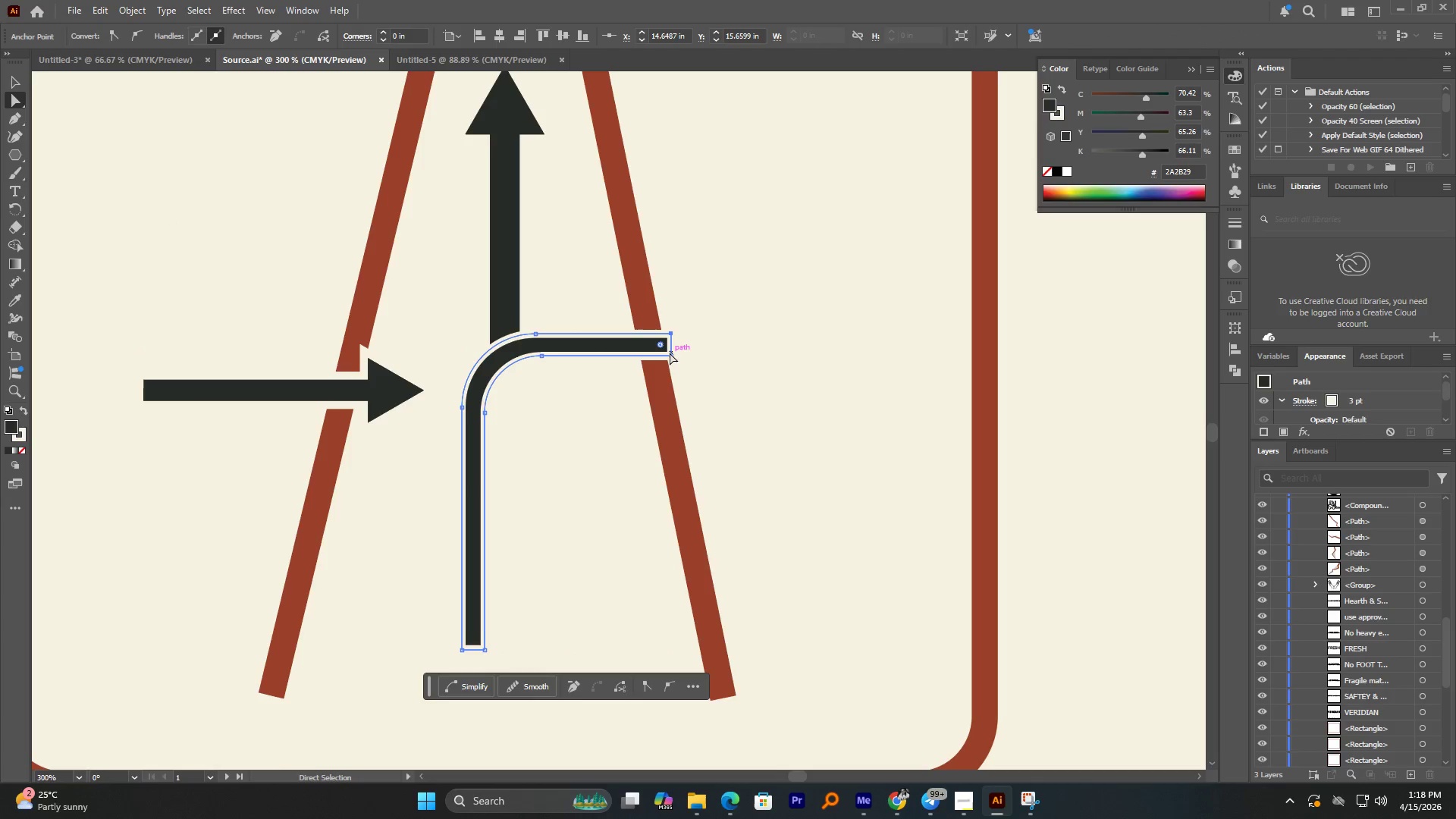 
hold_key(key=ShiftLeft, duration=0.61)
left_click([670, 356])
 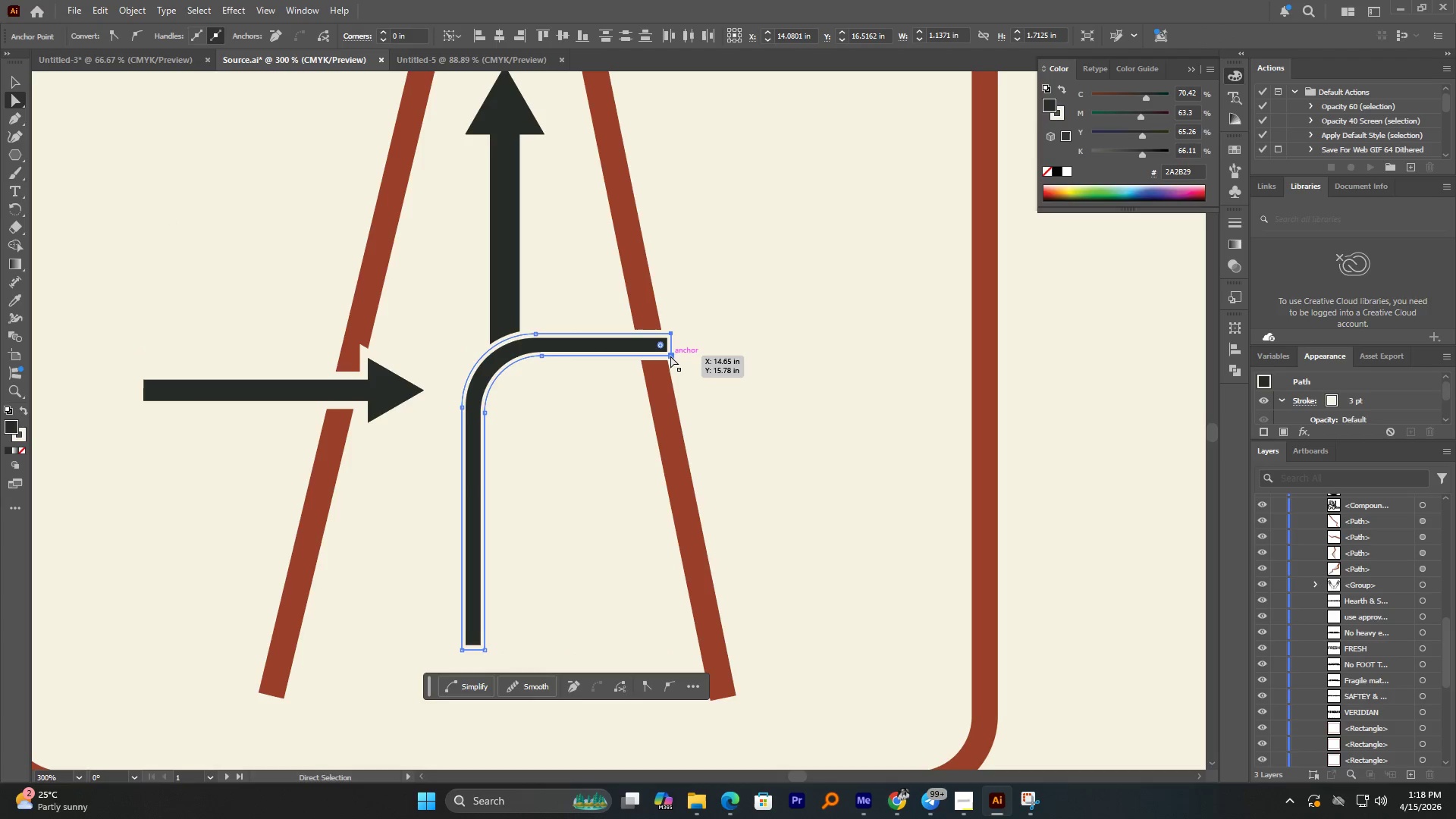 
left_click_drag(start_coordinate=[671, 356], to_coordinate=[704, 356])
 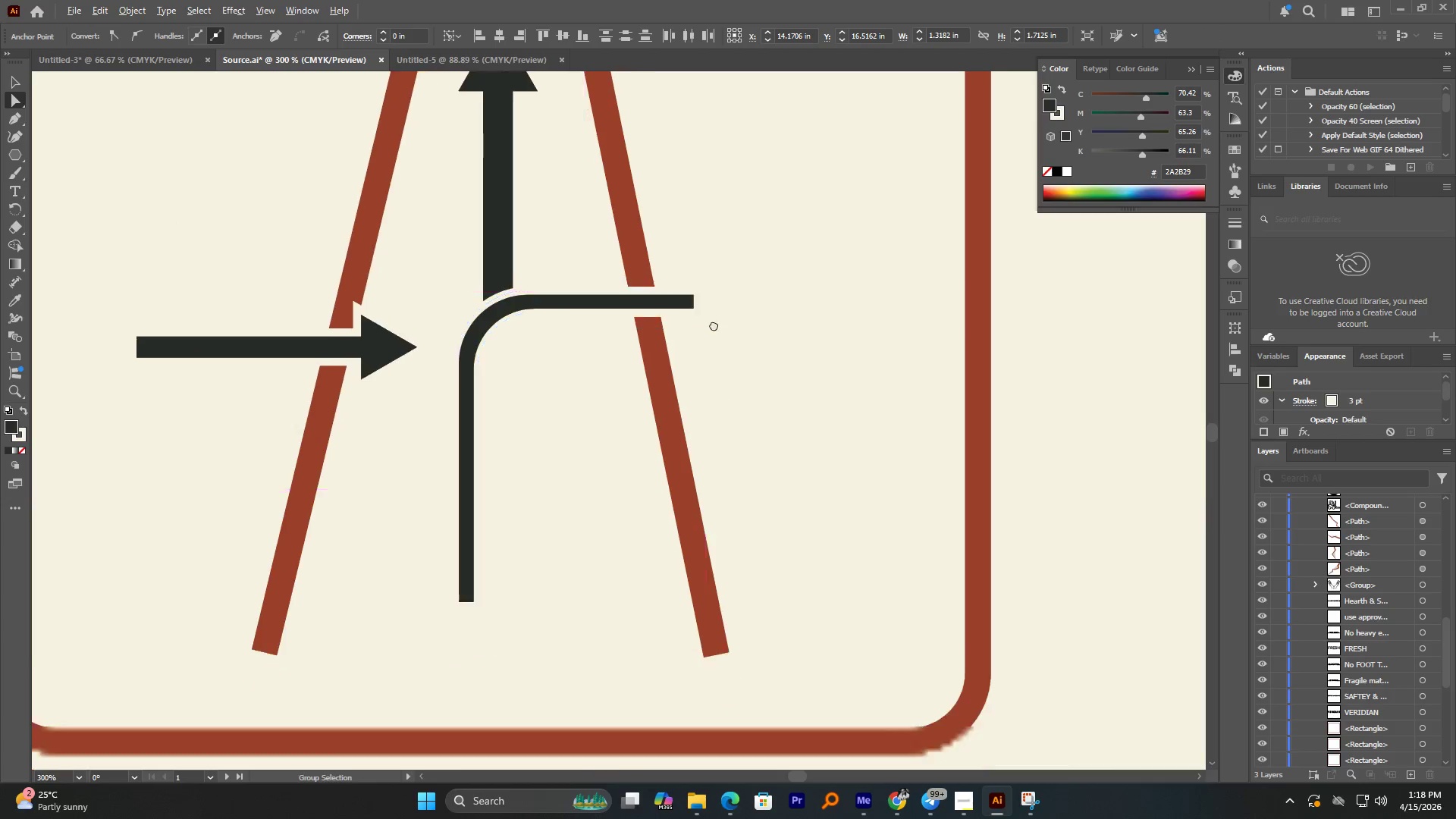 
hold_key(key=ShiftLeft, duration=0.92)
 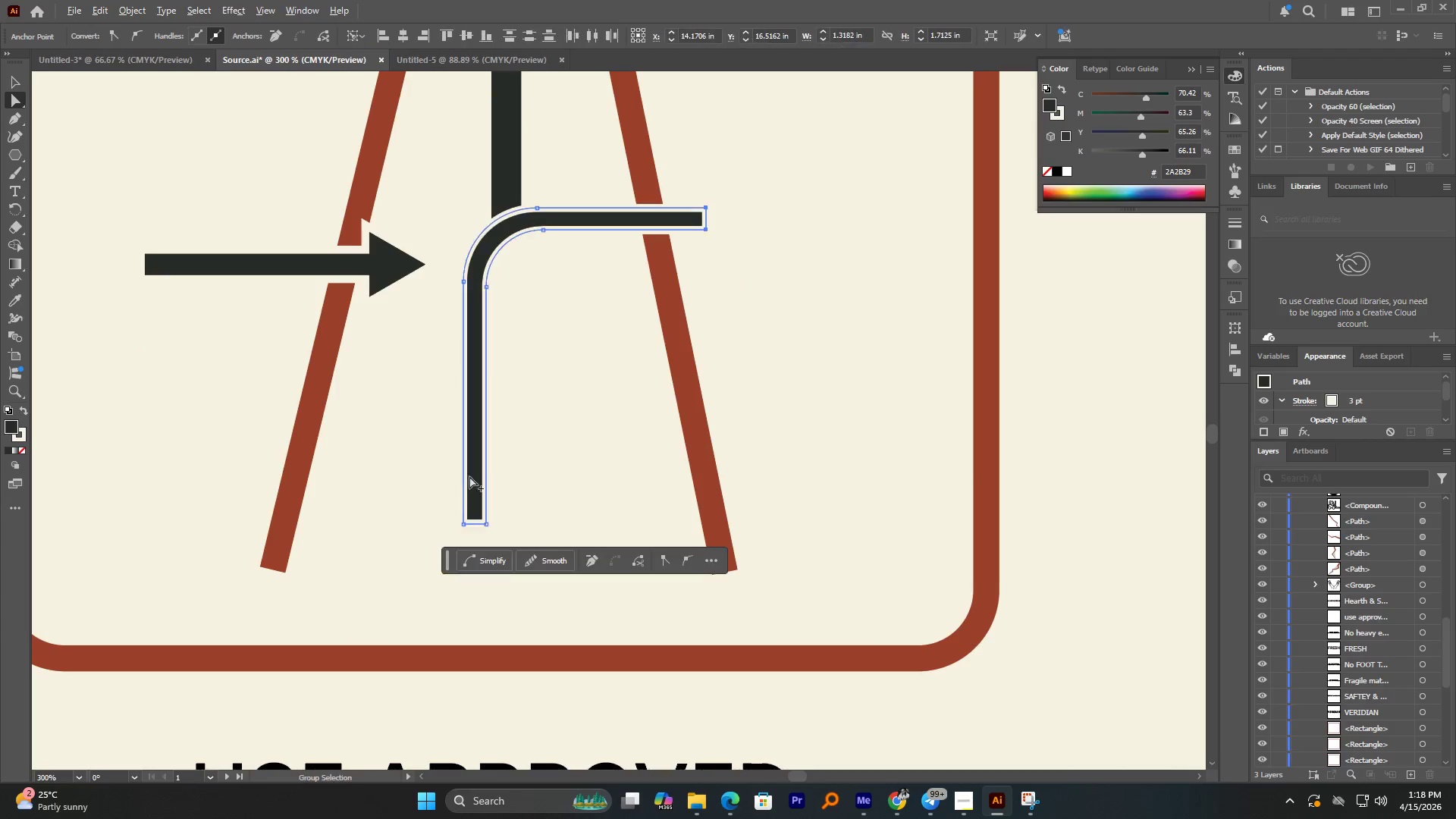 
hold_key(key=AltLeft, duration=0.62)
 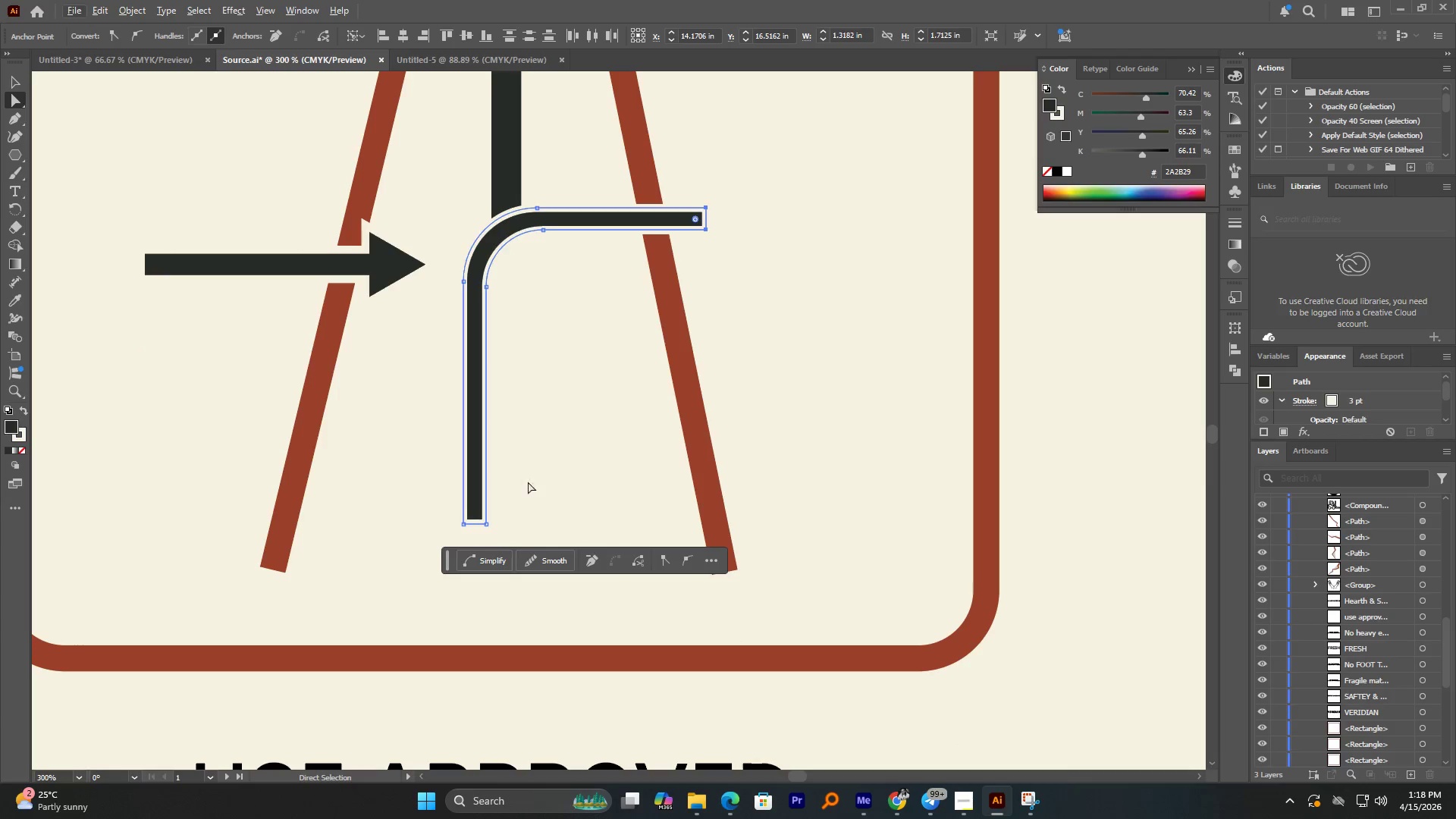 
hold_key(key=AltLeft, duration=1.34)
 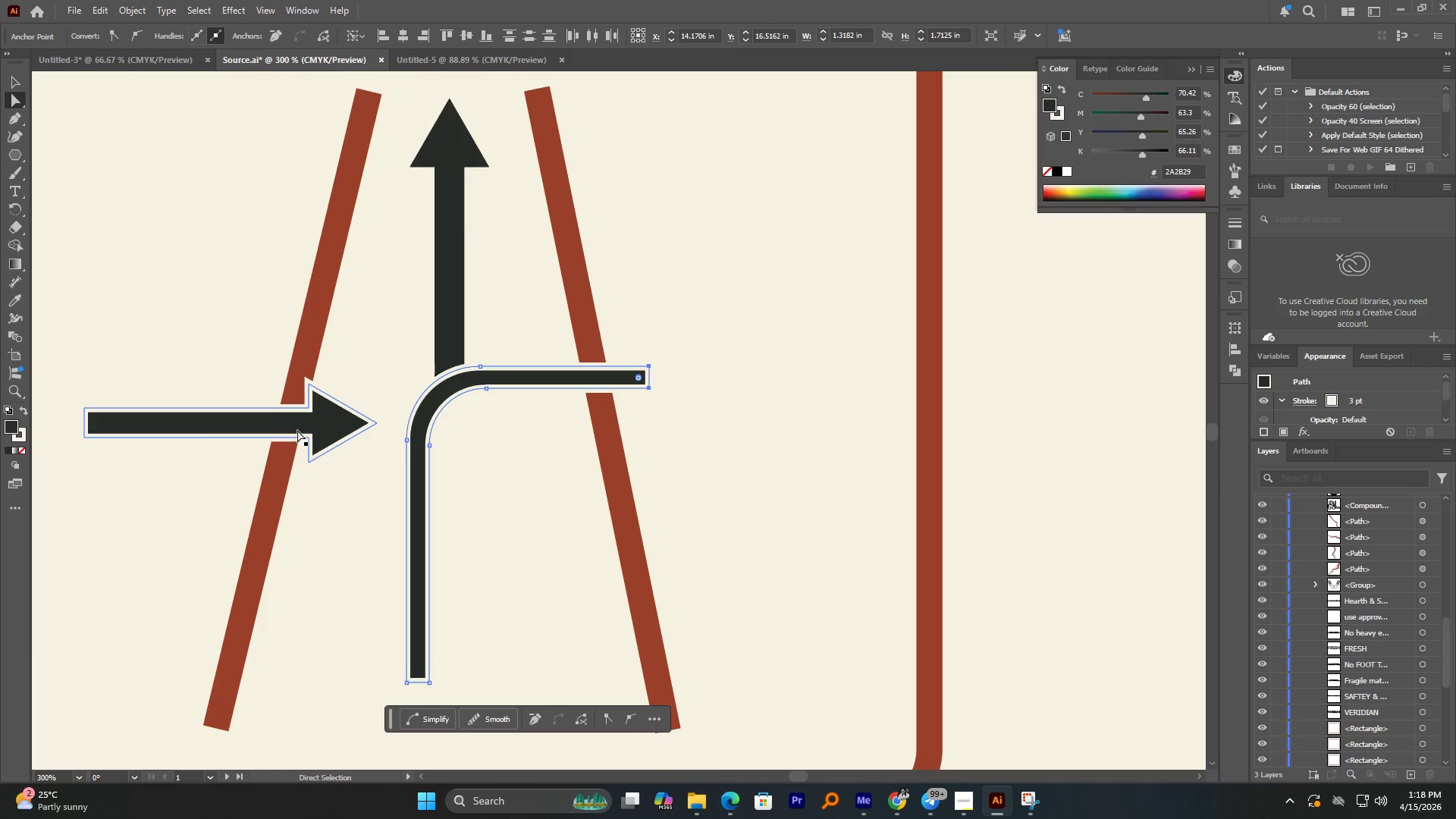 
left_click_drag(start_coordinate=[298, 429], to_coordinate=[303, 388])
 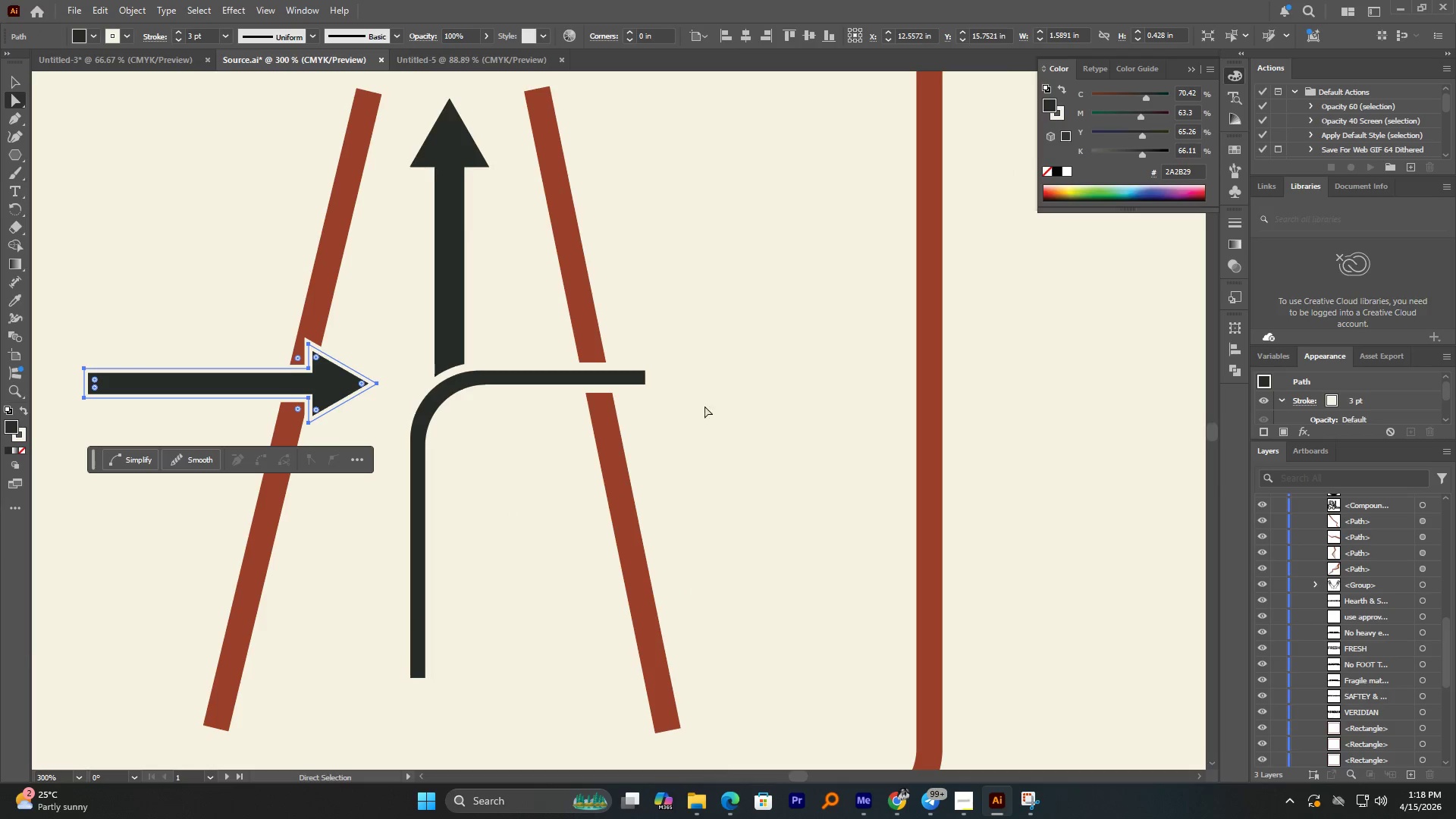 
hold_key(key=ShiftLeft, duration=1.7)
 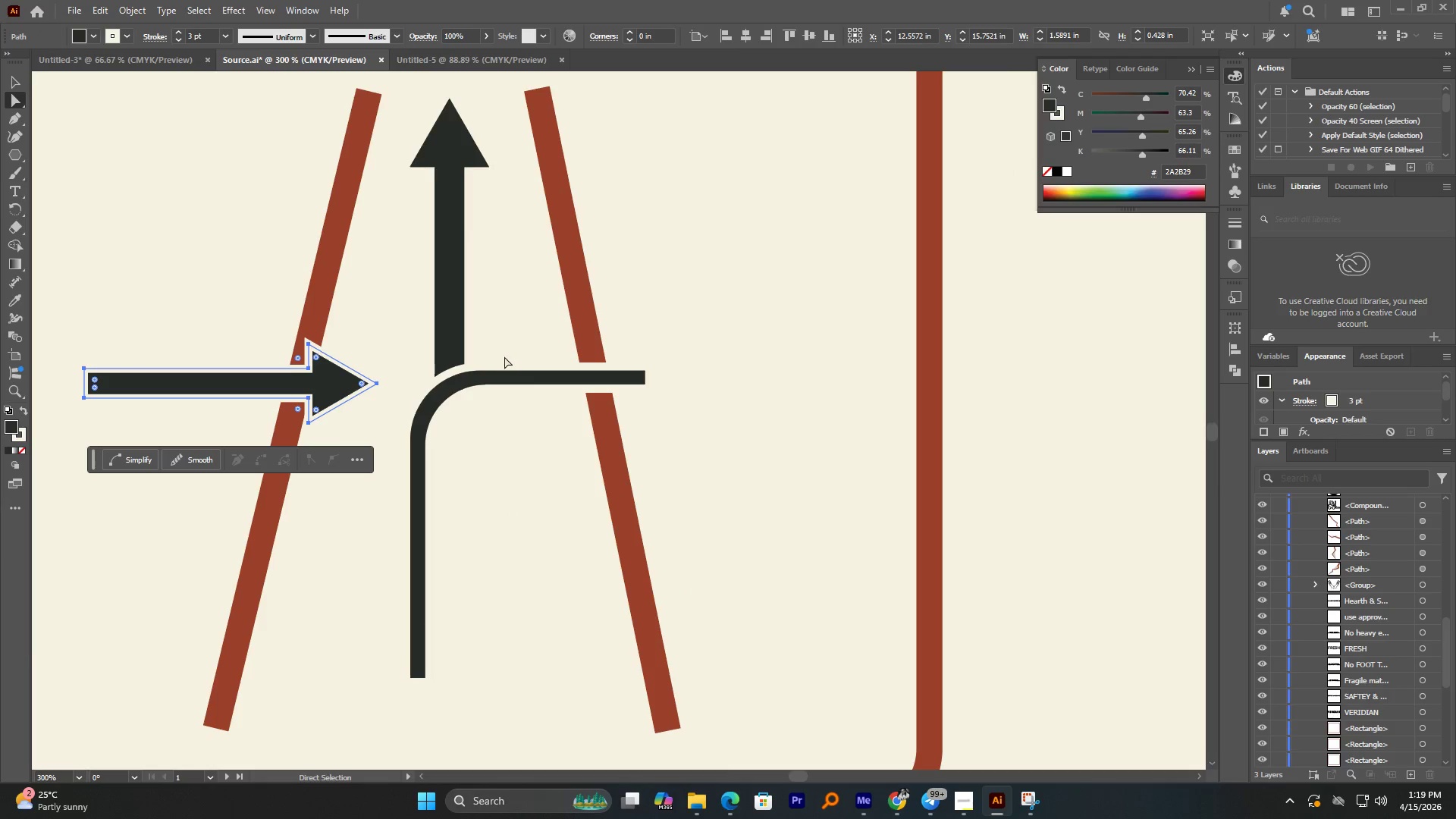 
hold_key(key=AltLeft, duration=1.12)
scroll: coordinate [661, 408], scroll_direction: up, amount: 1.0
 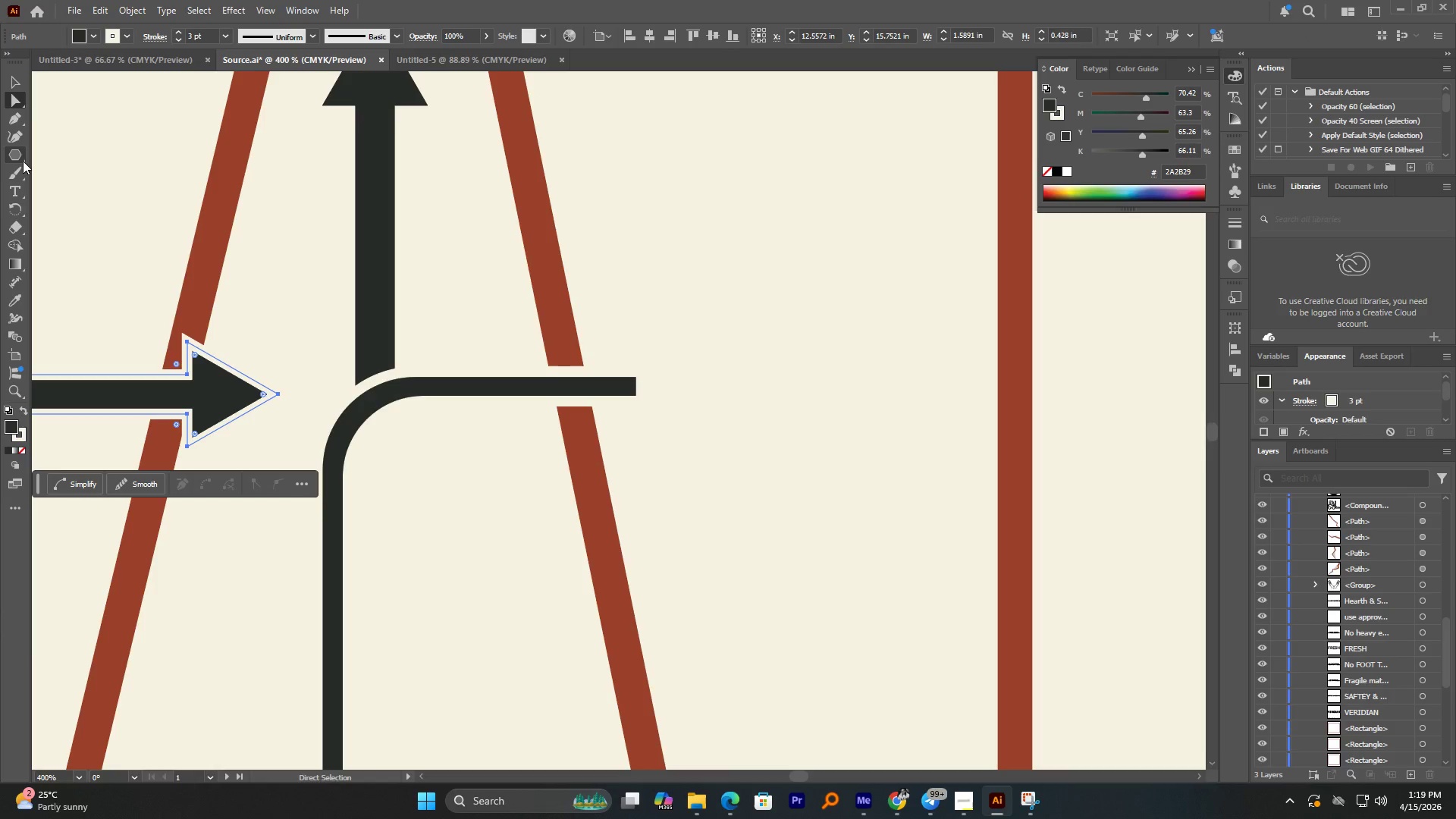 
double_click([730, 433])
 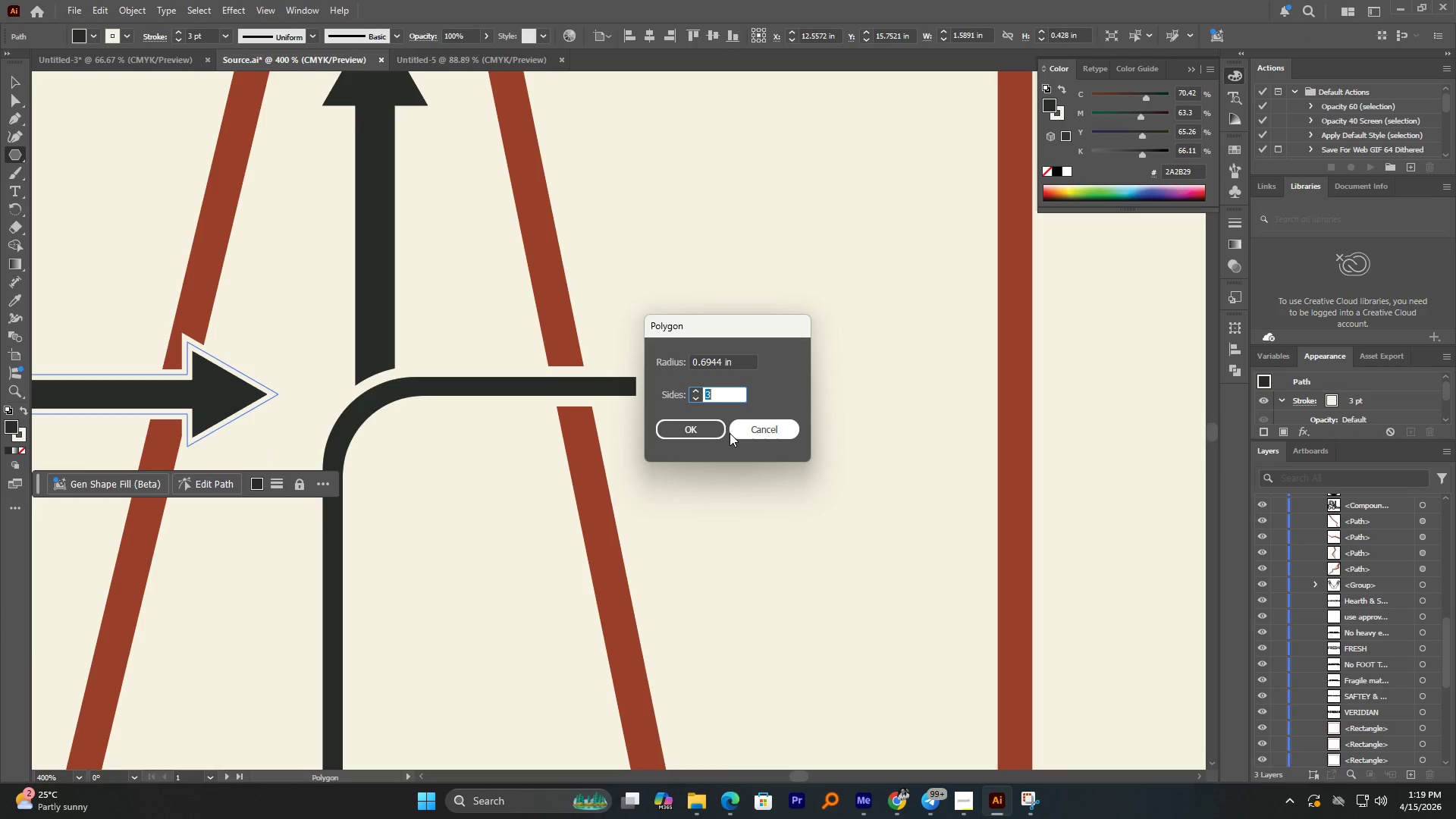 
key(NumpadEnter)
 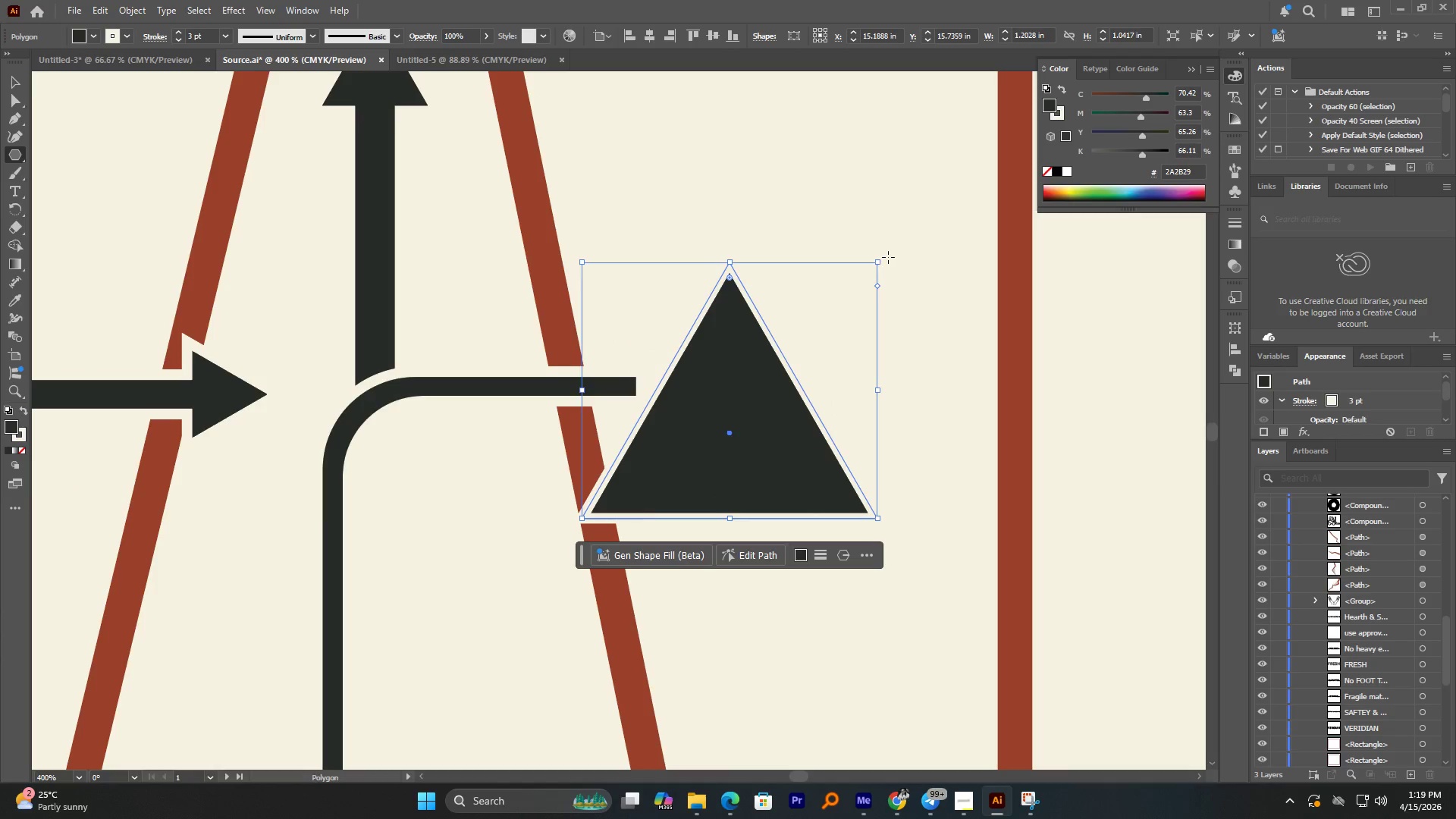 
left_click_drag(start_coordinate=[884, 258], to_coordinate=[806, 472])
 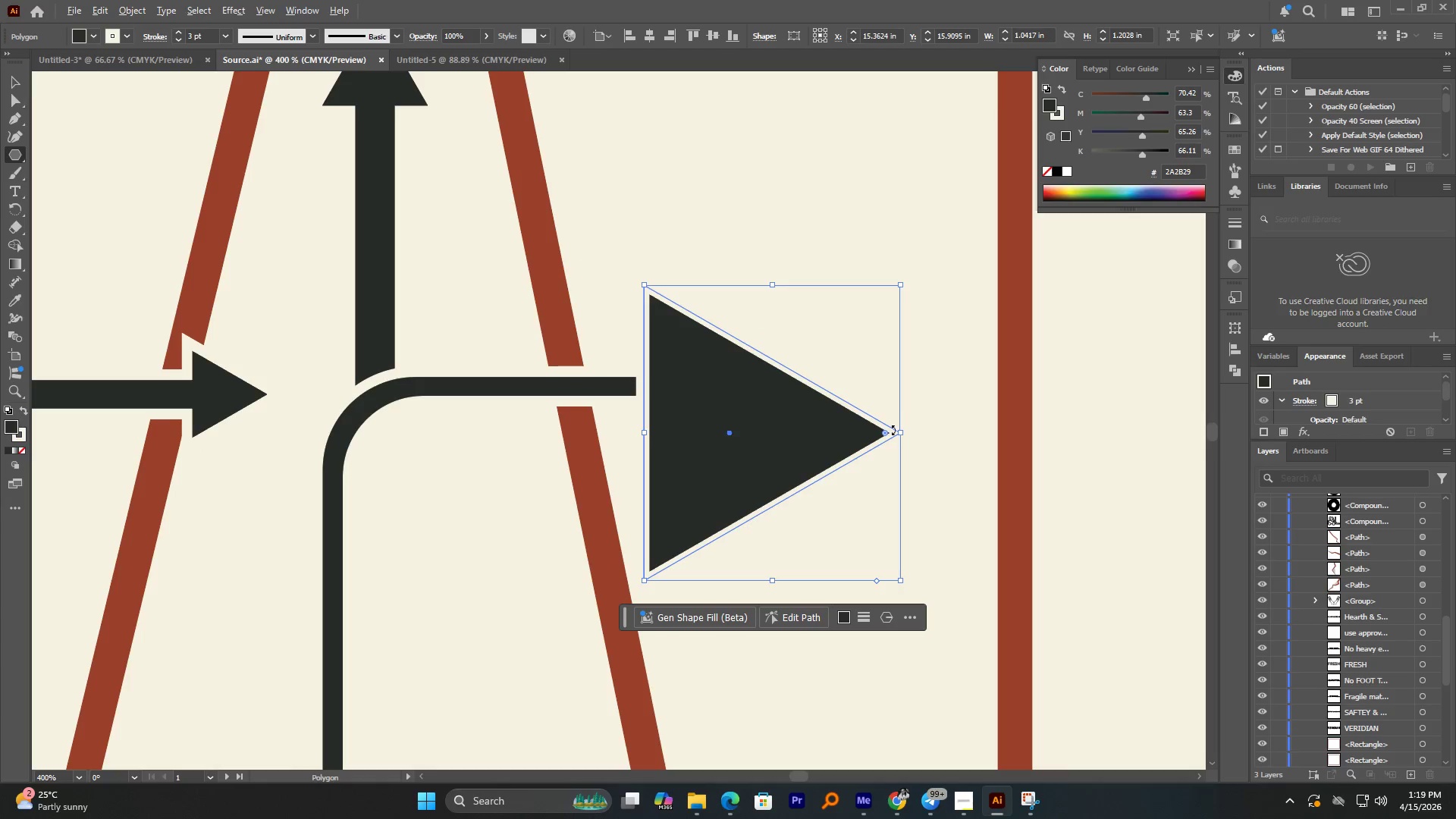 
hold_key(key=ShiftLeft, duration=1.26)
 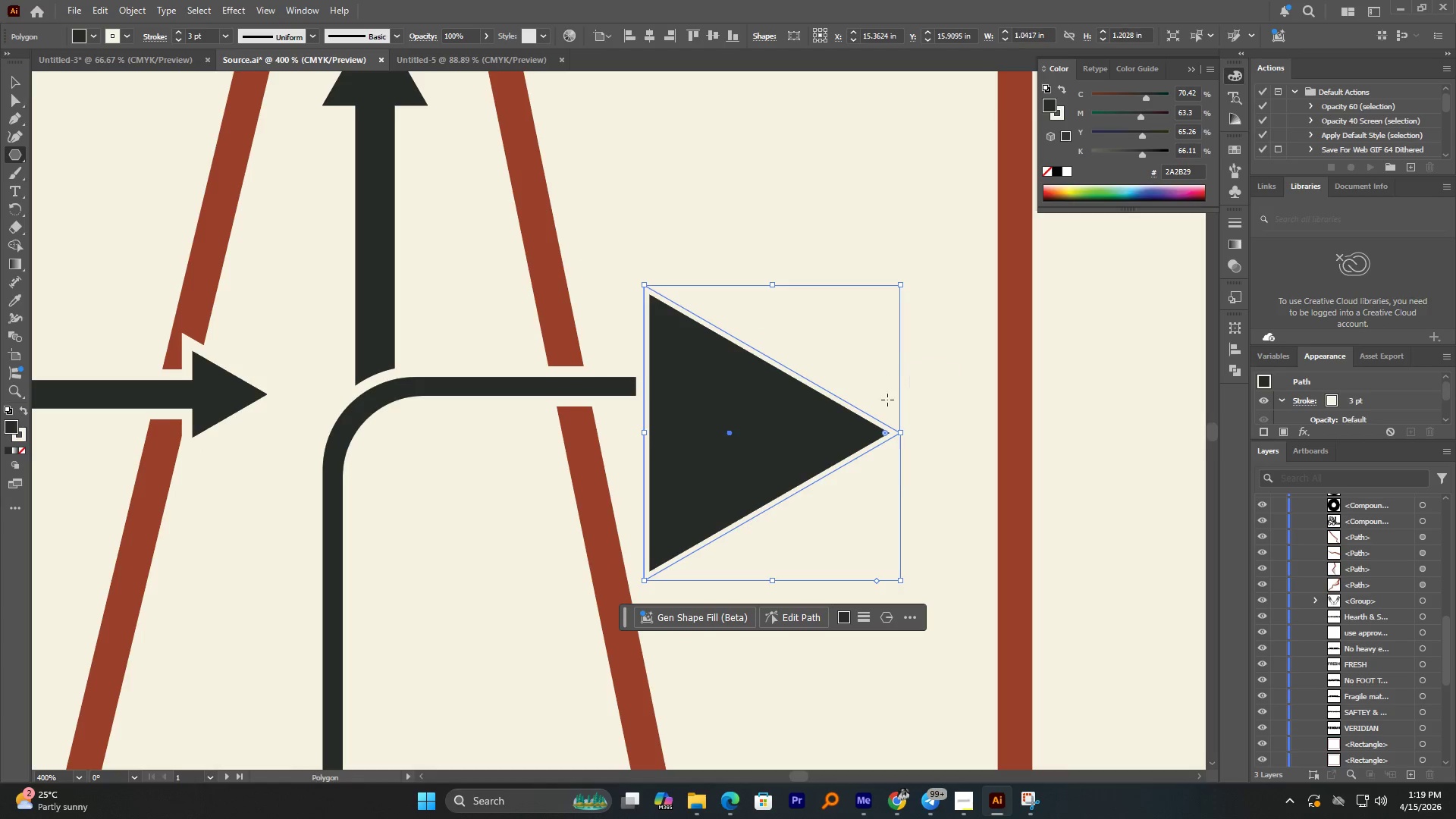 
hold_key(key=AltLeft, duration=5.51)
left_click_drag(start_coordinate=[904, 435], to_coordinate=[838, 421])
 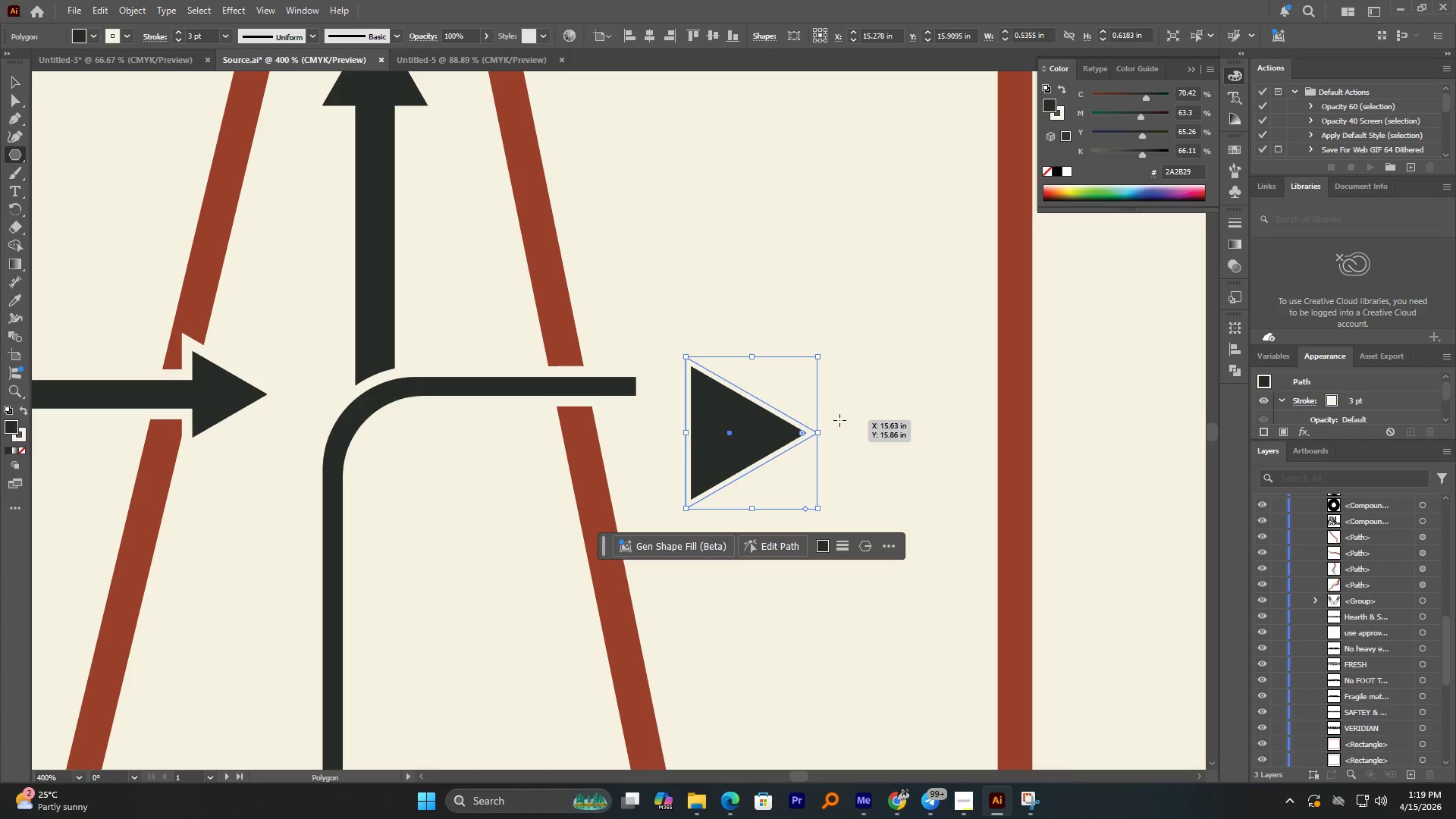 
hold_key(key=ShiftLeft, duration=3.02)
left_click_drag(start_coordinate=[817, 435], to_coordinate=[799, 431])
 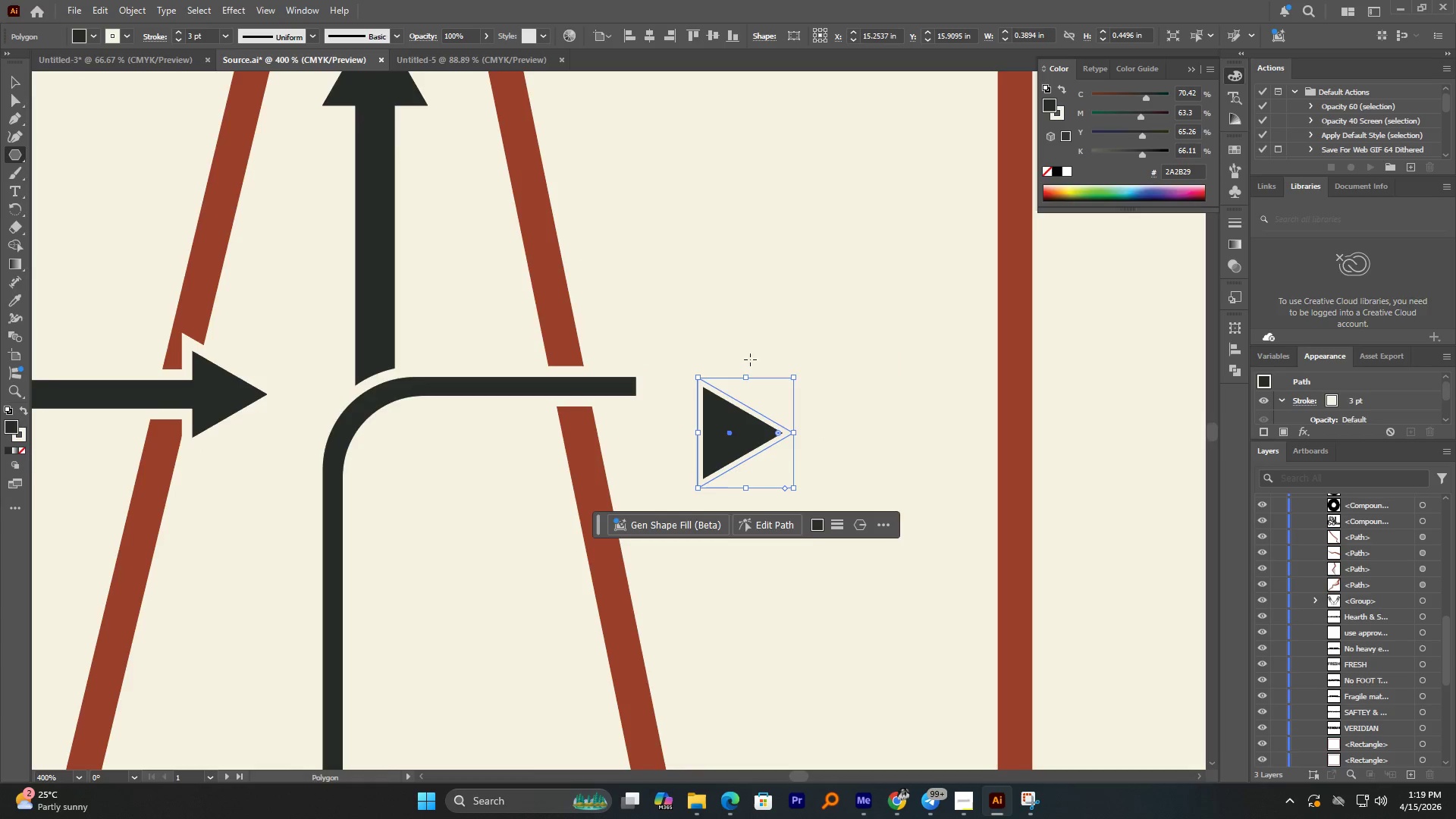 
scroll: coordinate [714, 350], scroll_direction: up, amount: 2.0
 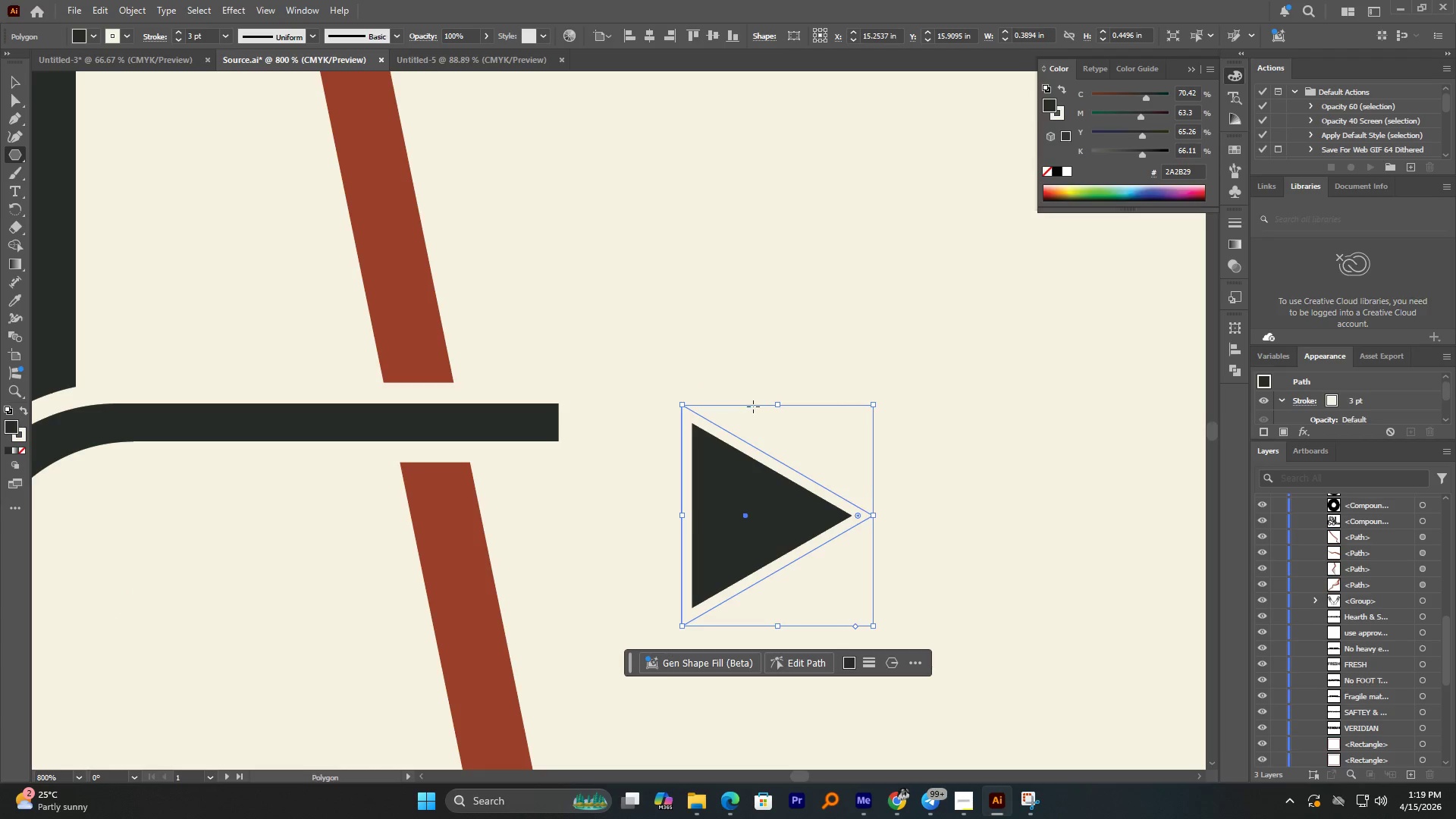 
scroll: coordinate [761, 391], scroll_direction: down, amount: 2.0
 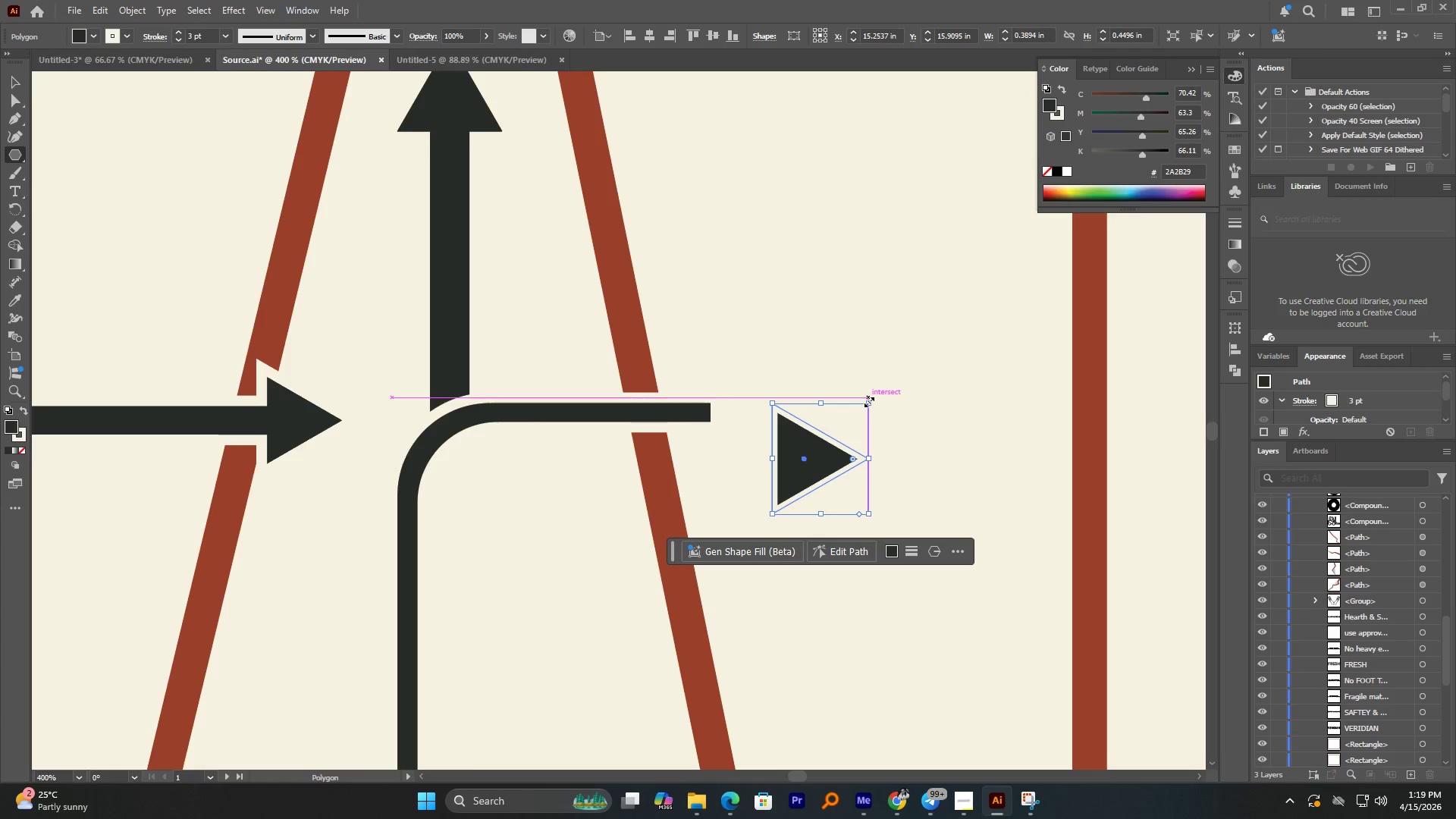 
key(V)
 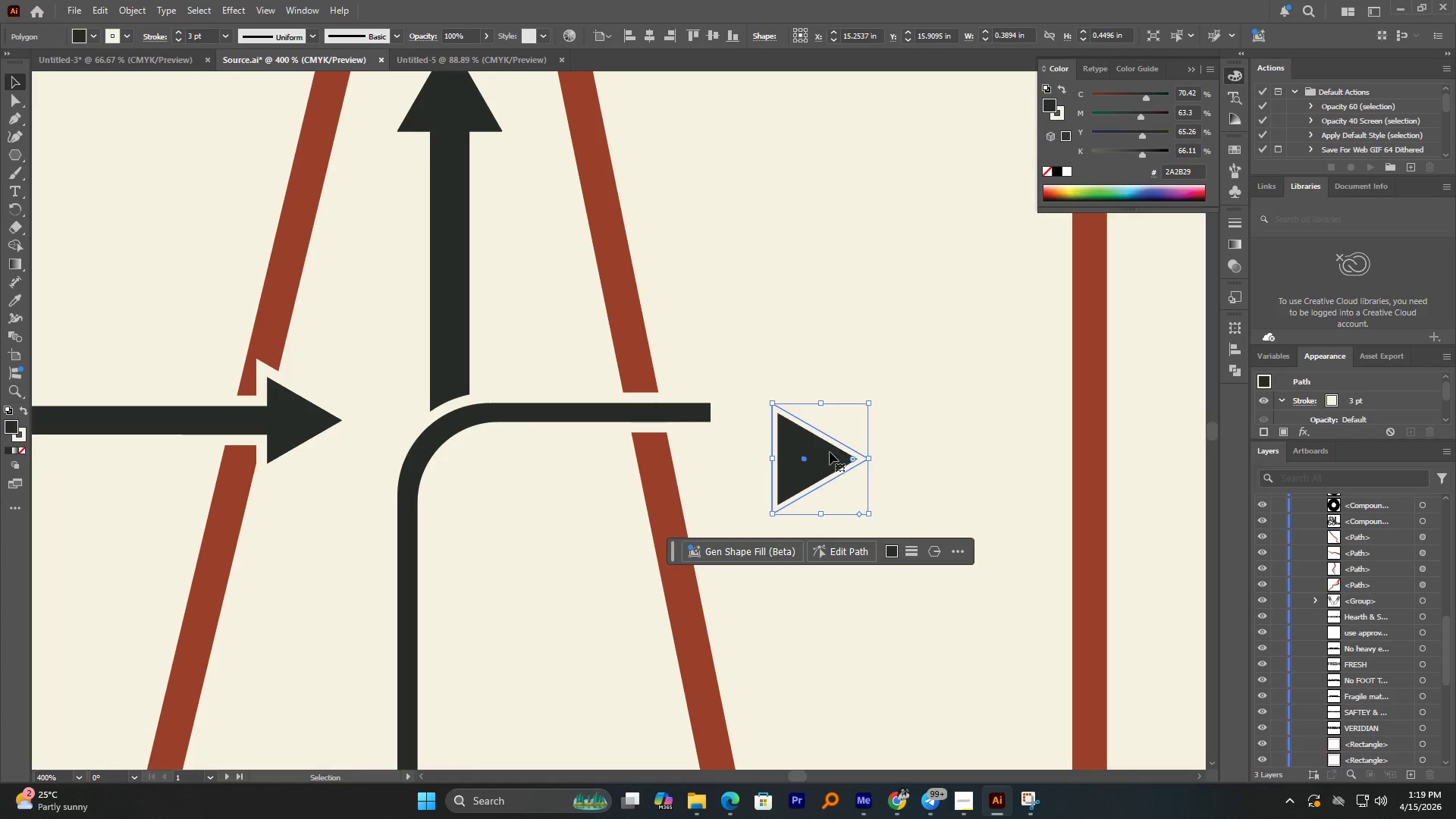 
left_click_drag(start_coordinate=[828, 453], to_coordinate=[747, 406])
 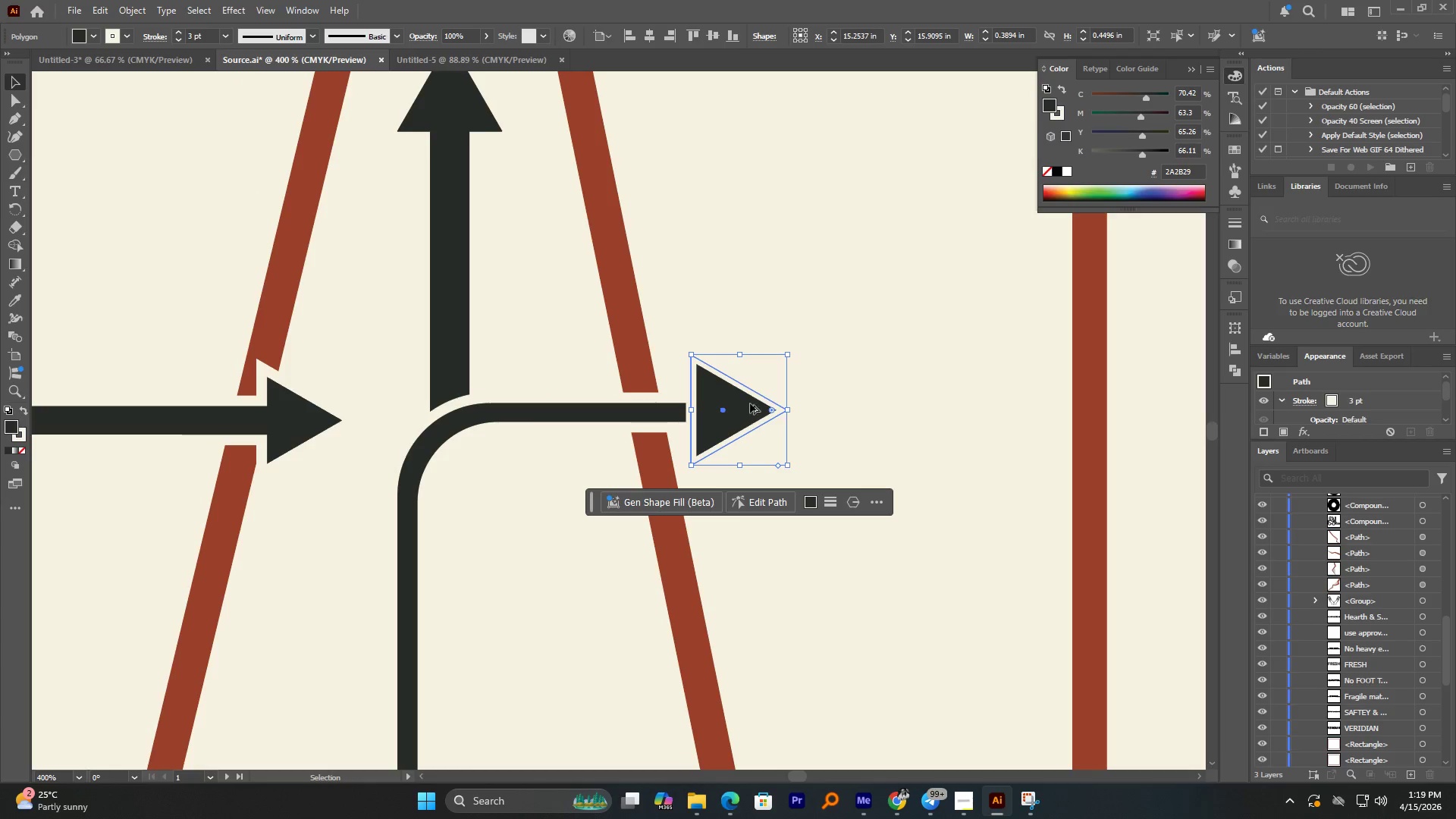 
hold_key(key=AltLeft, duration=4.48)
scroll: coordinate [757, 391], scroll_direction: down, amount: 1.0
 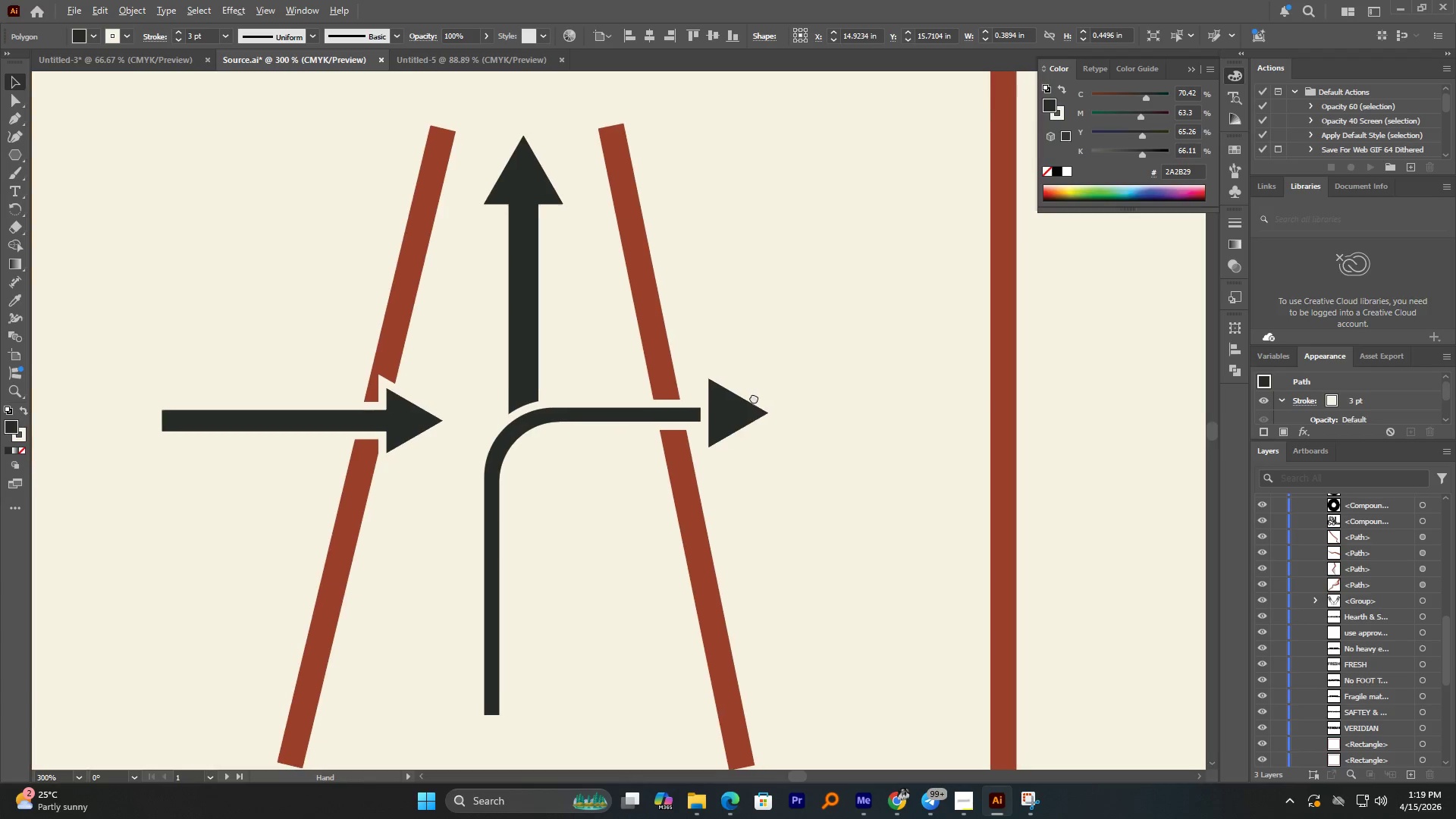 
scroll: coordinate [735, 404], scroll_direction: up, amount: 1.0
 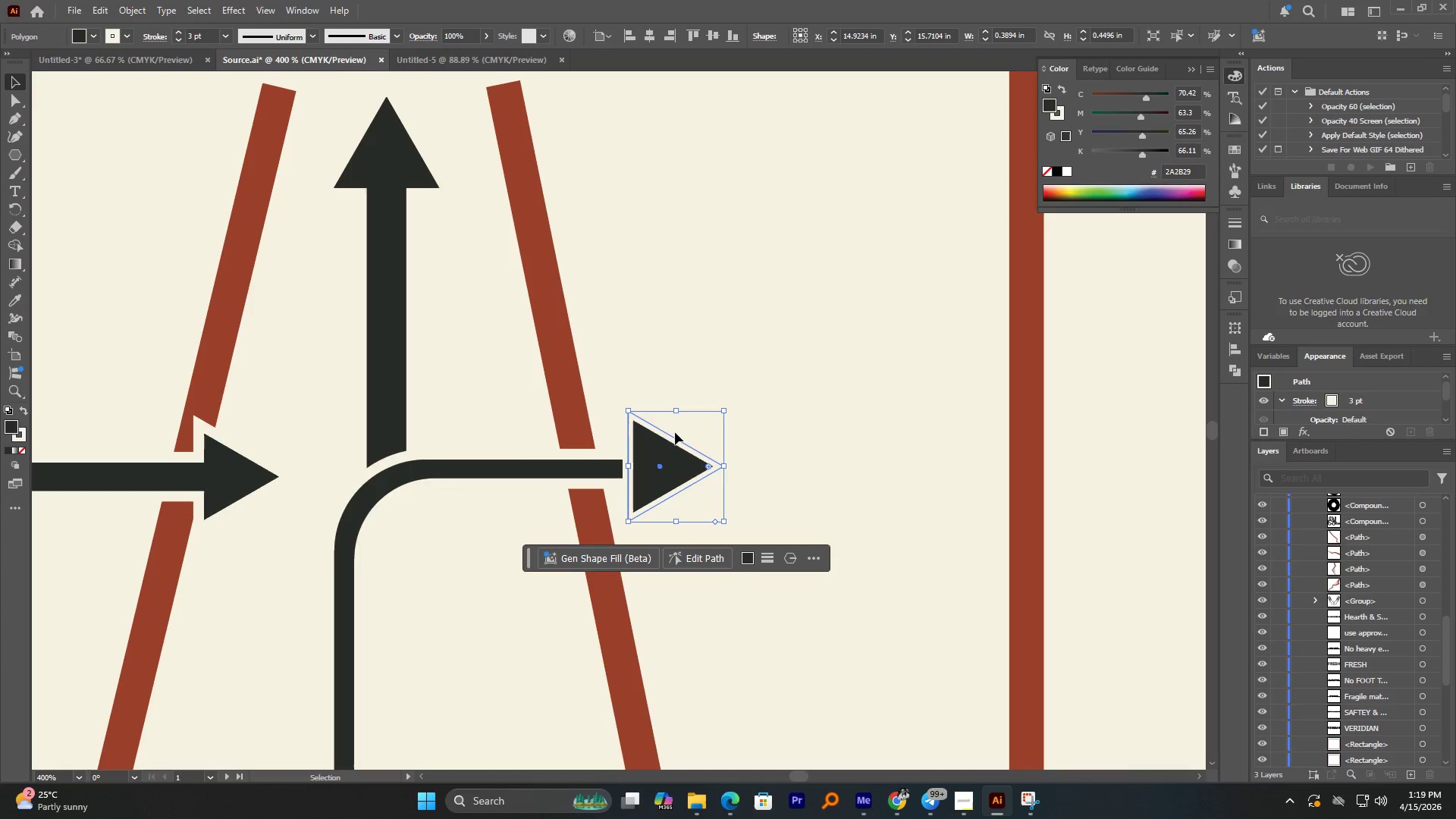 
hold_key(key=AltLeft, duration=0.81)
scroll: coordinate [631, 422], scroll_direction: down, amount: 1.0
 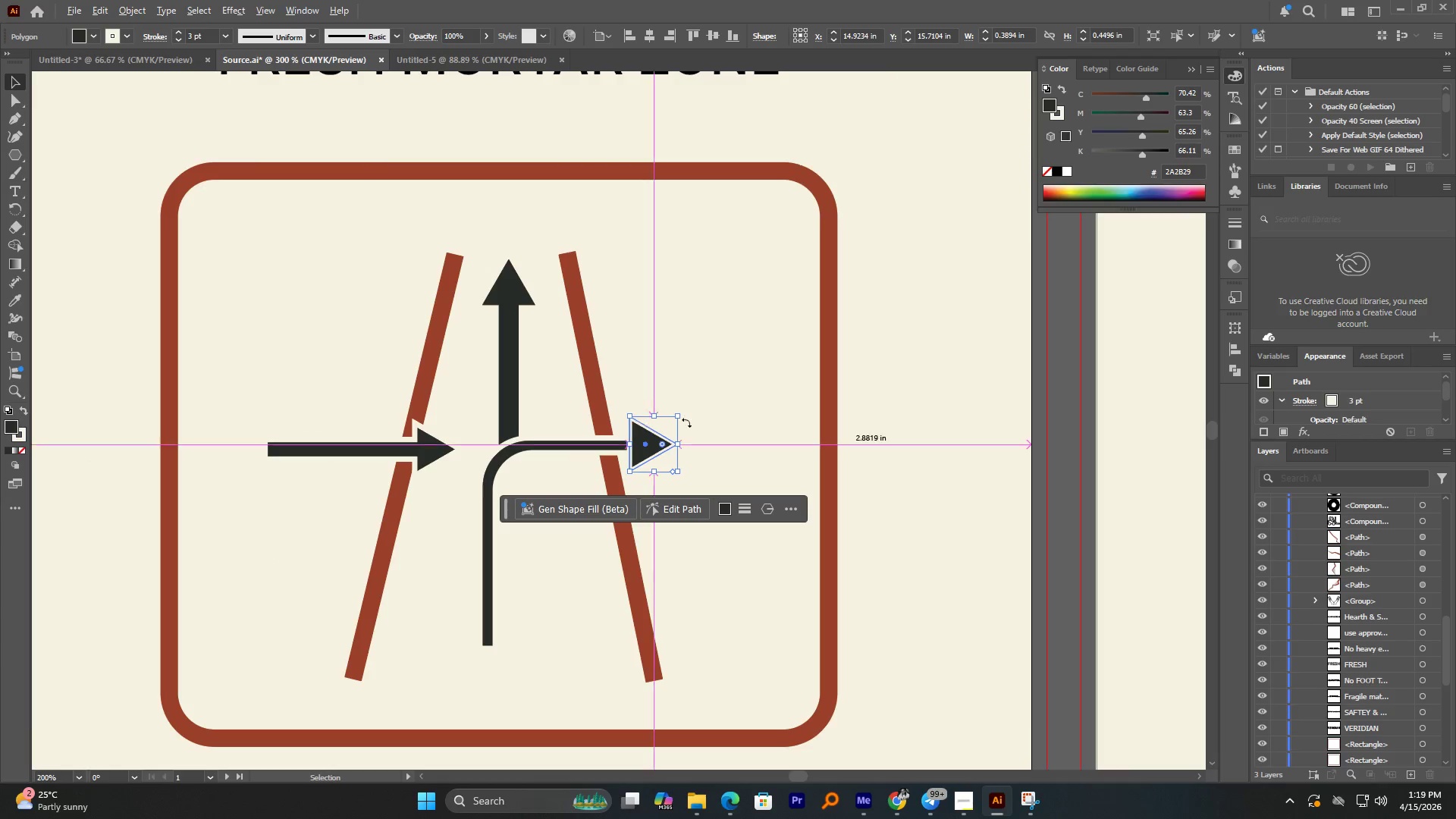 
left_click([734, 423])
 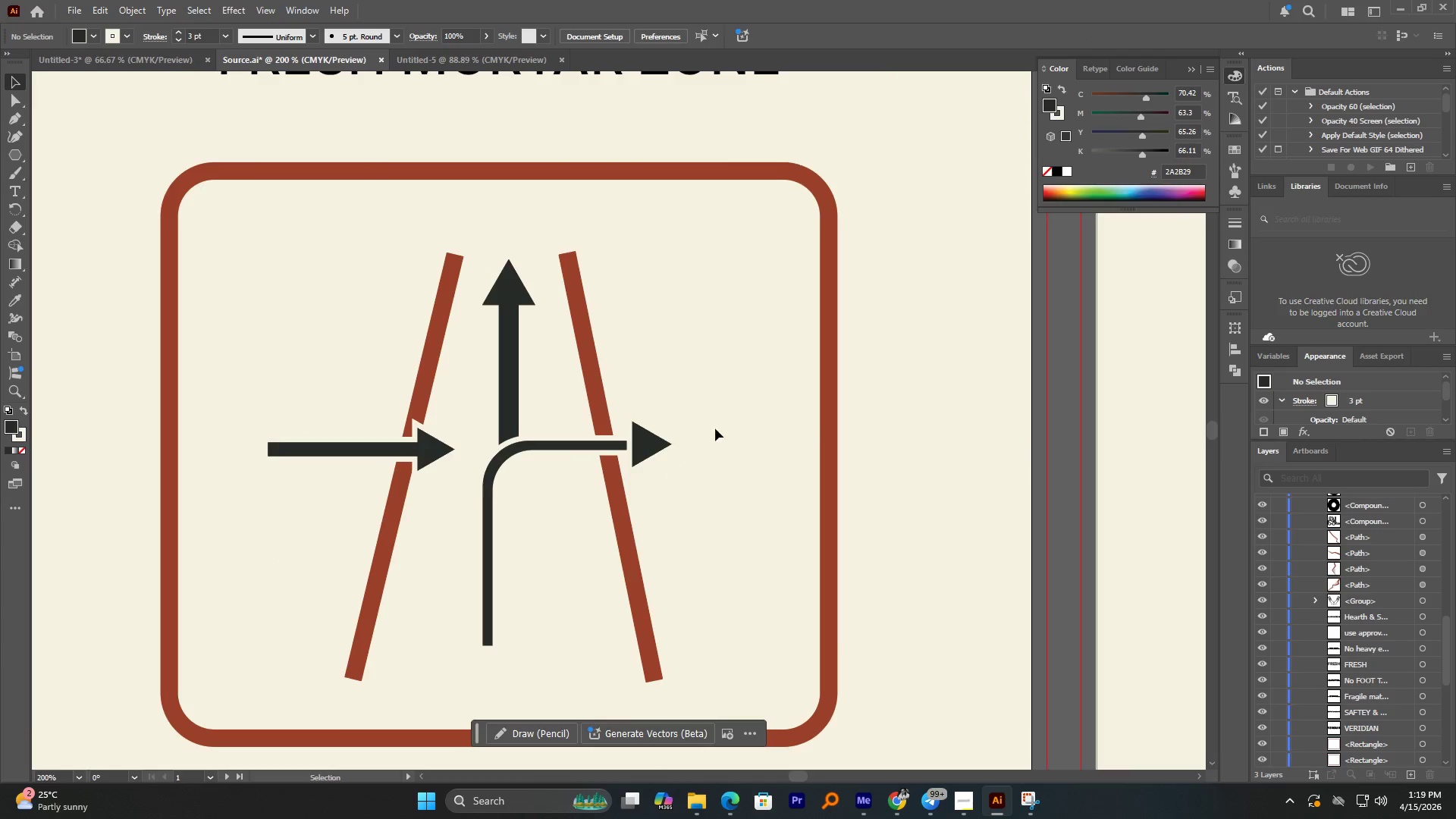 
hold_key(key=AltLeft, duration=5.33)
scroll: coordinate [714, 428], scroll_direction: down, amount: 1.0
 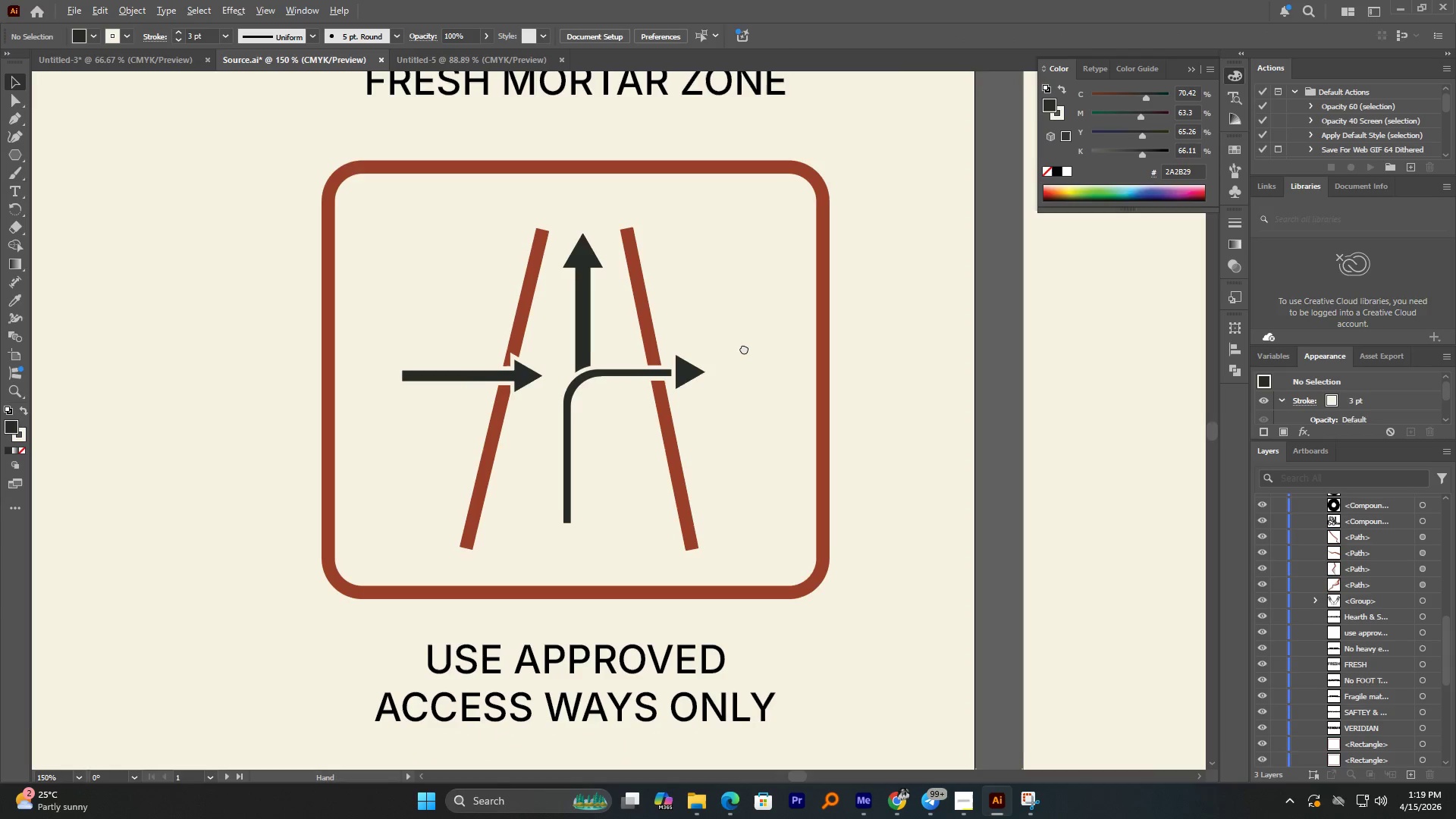 
scroll: coordinate [737, 347], scroll_direction: none, amount: 0.0
 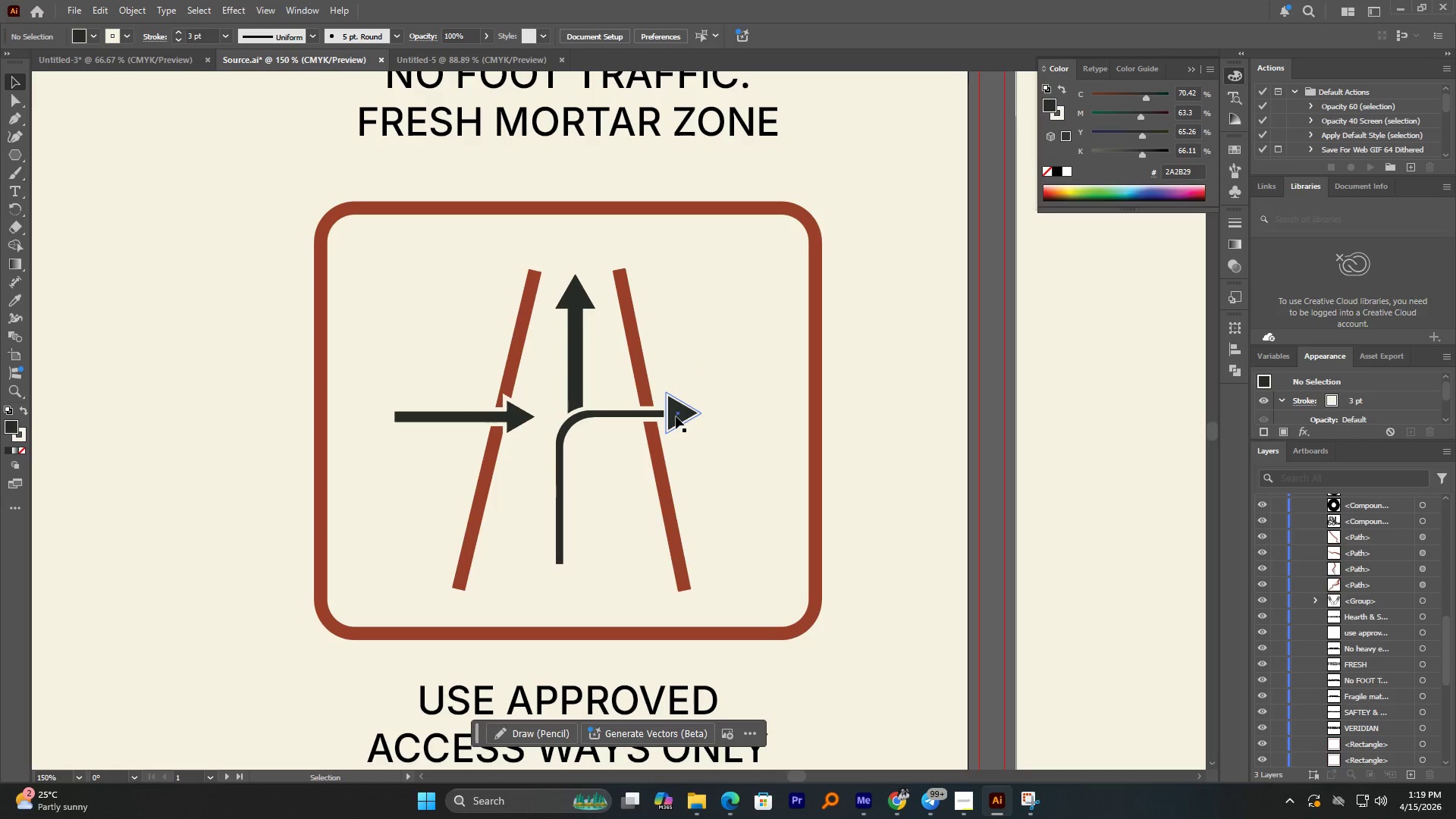 
left_click([676, 416])
 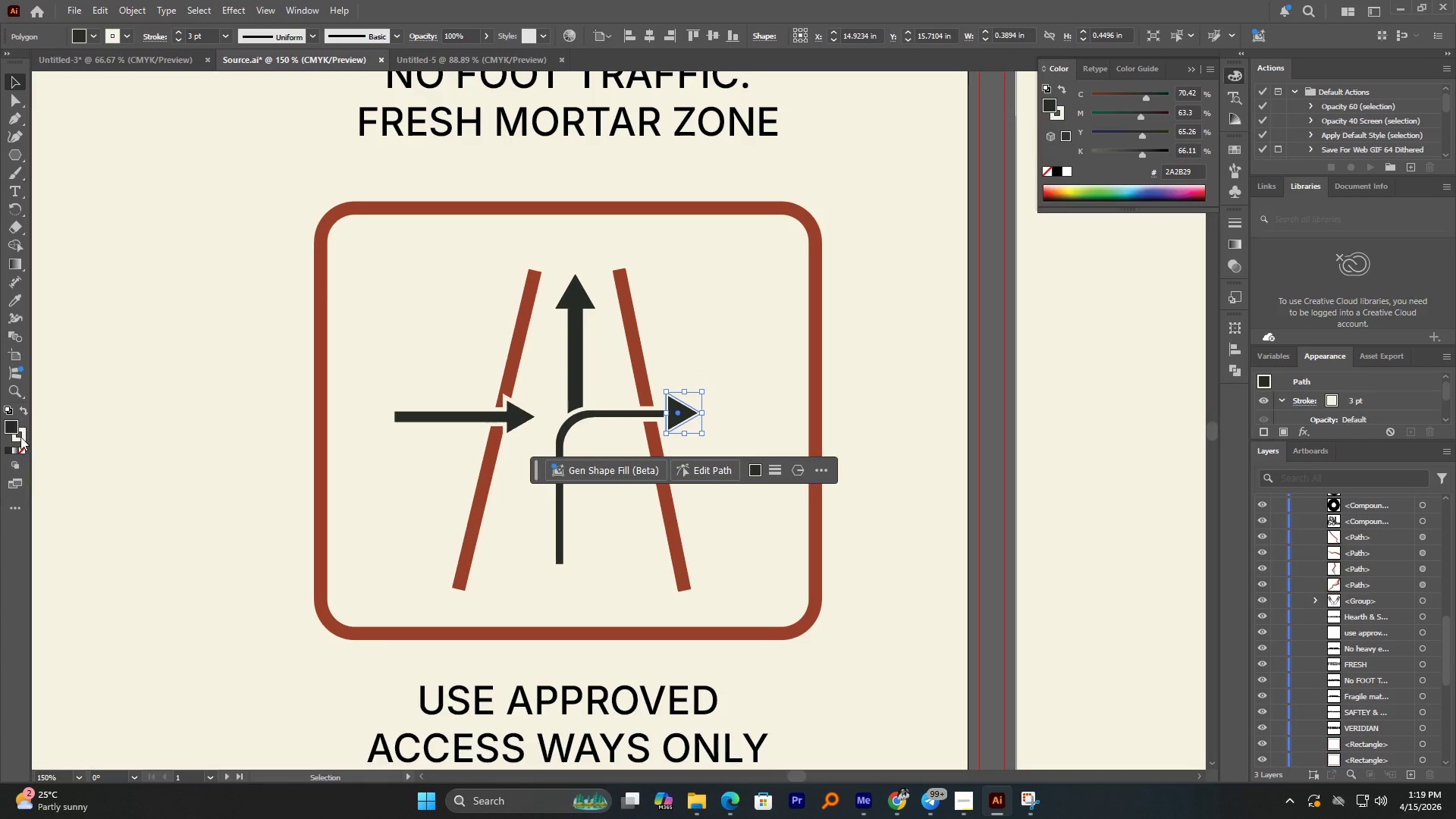 
double_click([24, 449])
 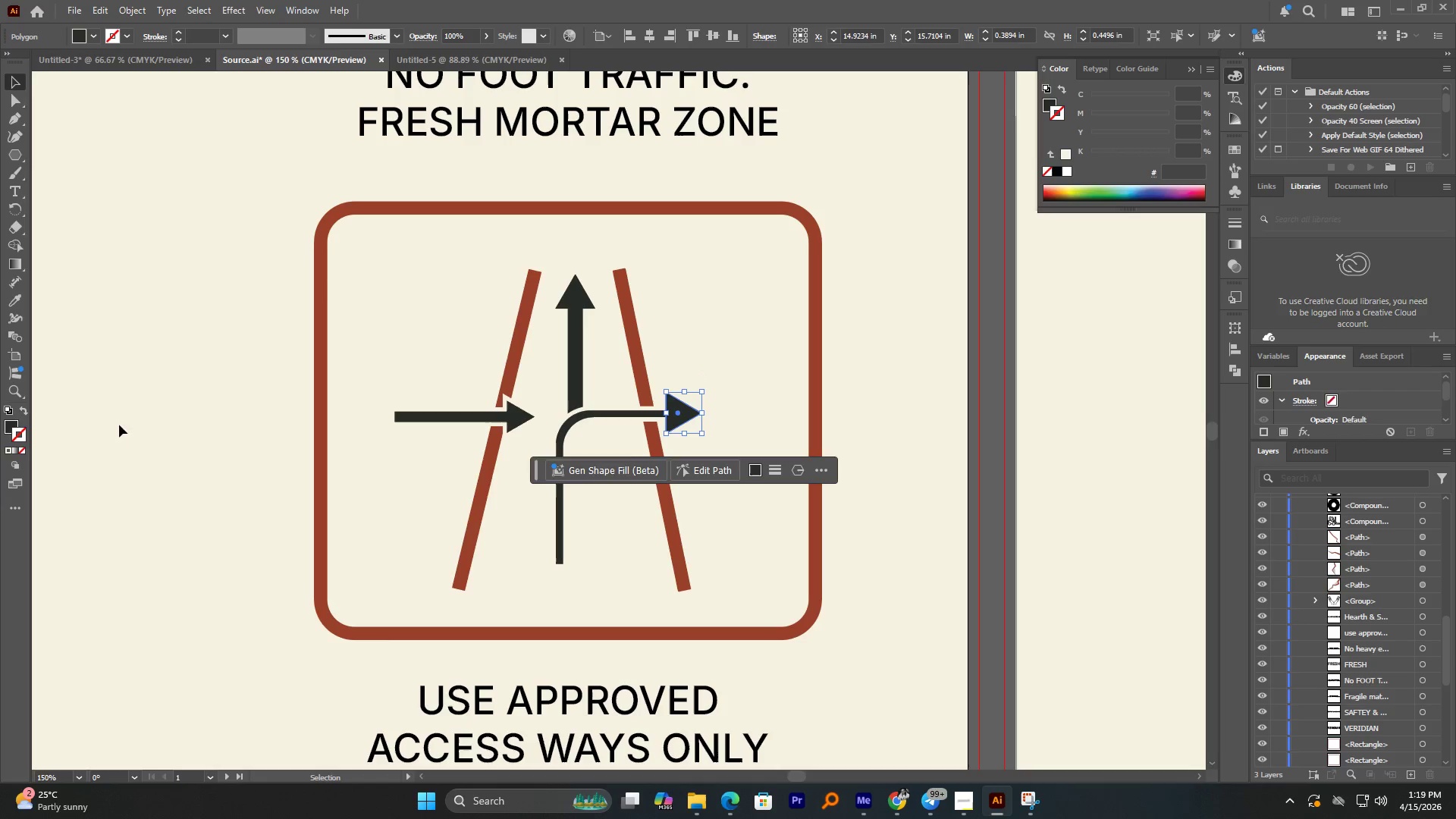 
triple_click([119, 425])
 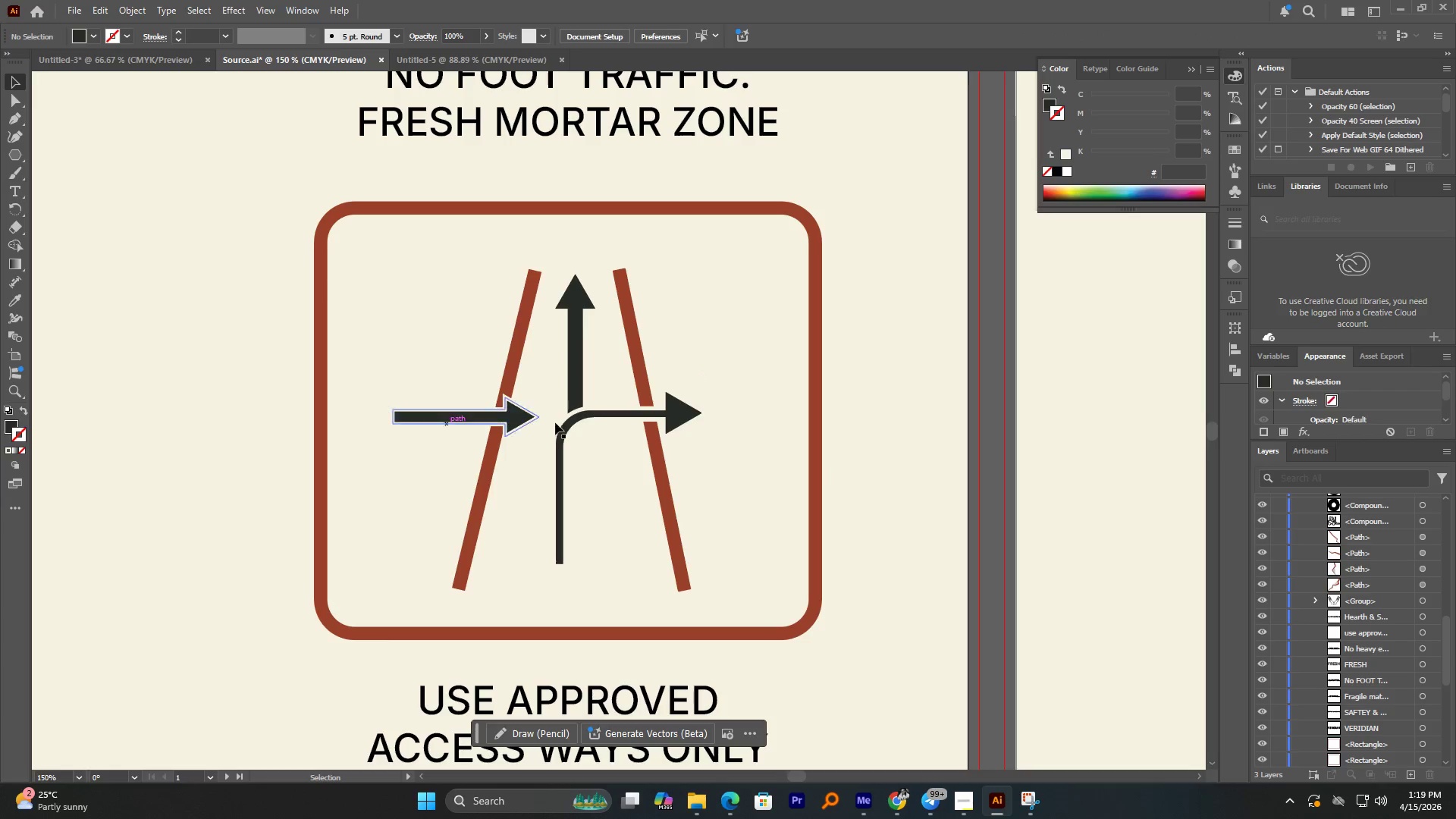 
hold_key(key=AltLeft, duration=1.2)
scroll: coordinate [692, 420], scroll_direction: up, amount: 2.0
 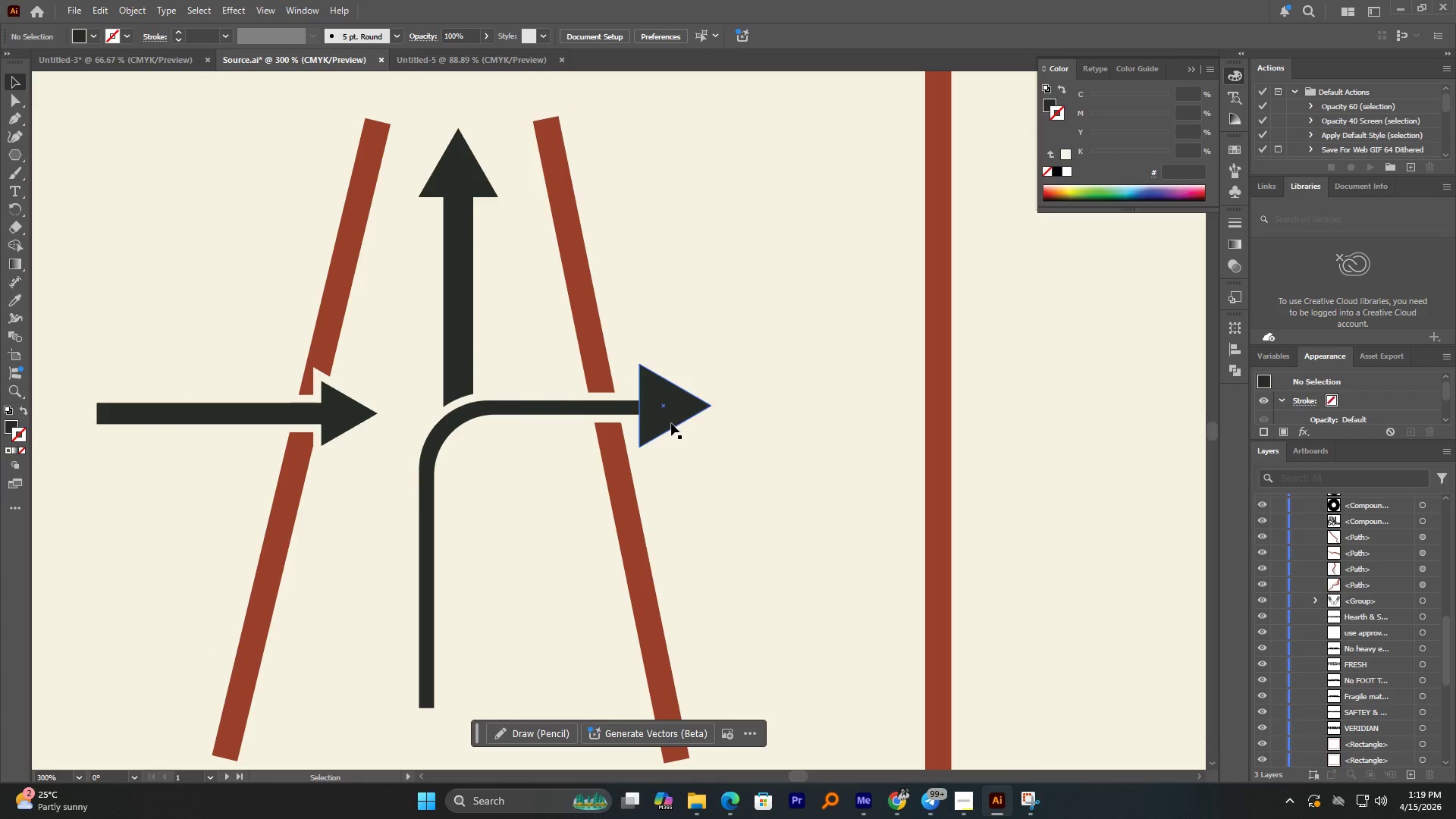 
left_click([761, 476])
 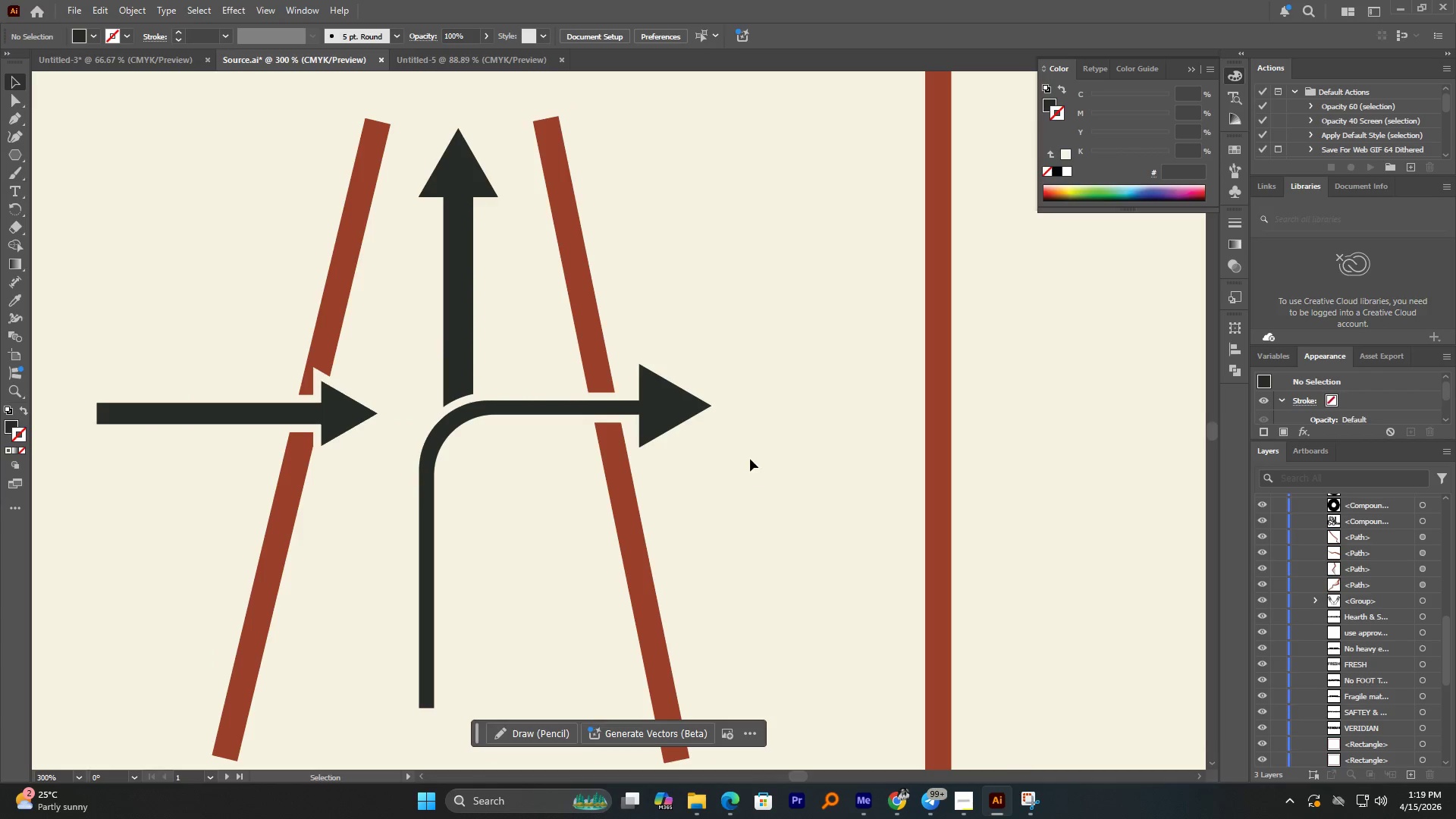 
hold_key(key=AltLeft, duration=2.61)
scroll: coordinate [728, 412], scroll_direction: down, amount: 4.0
 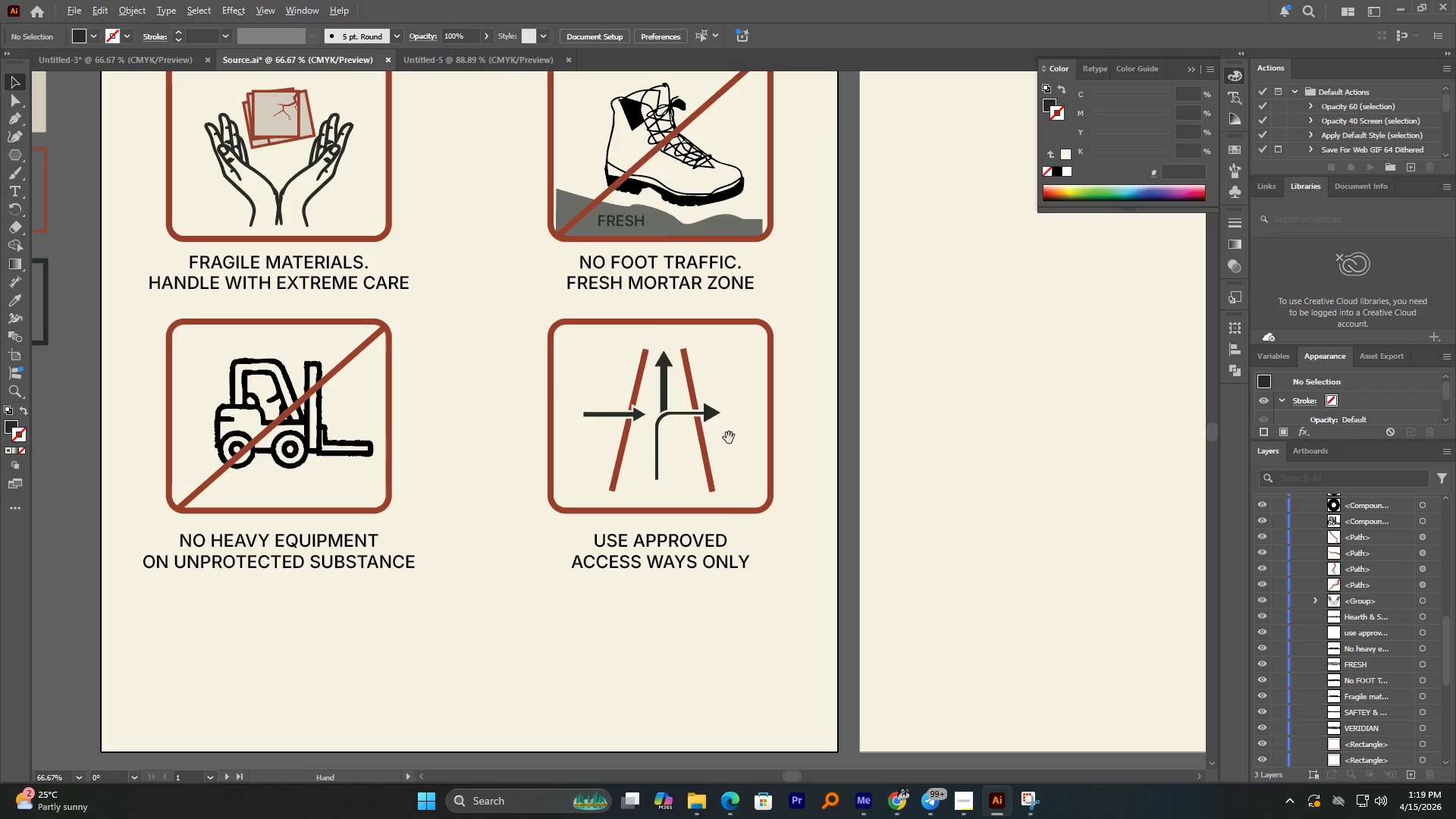 
key(Control+S)
 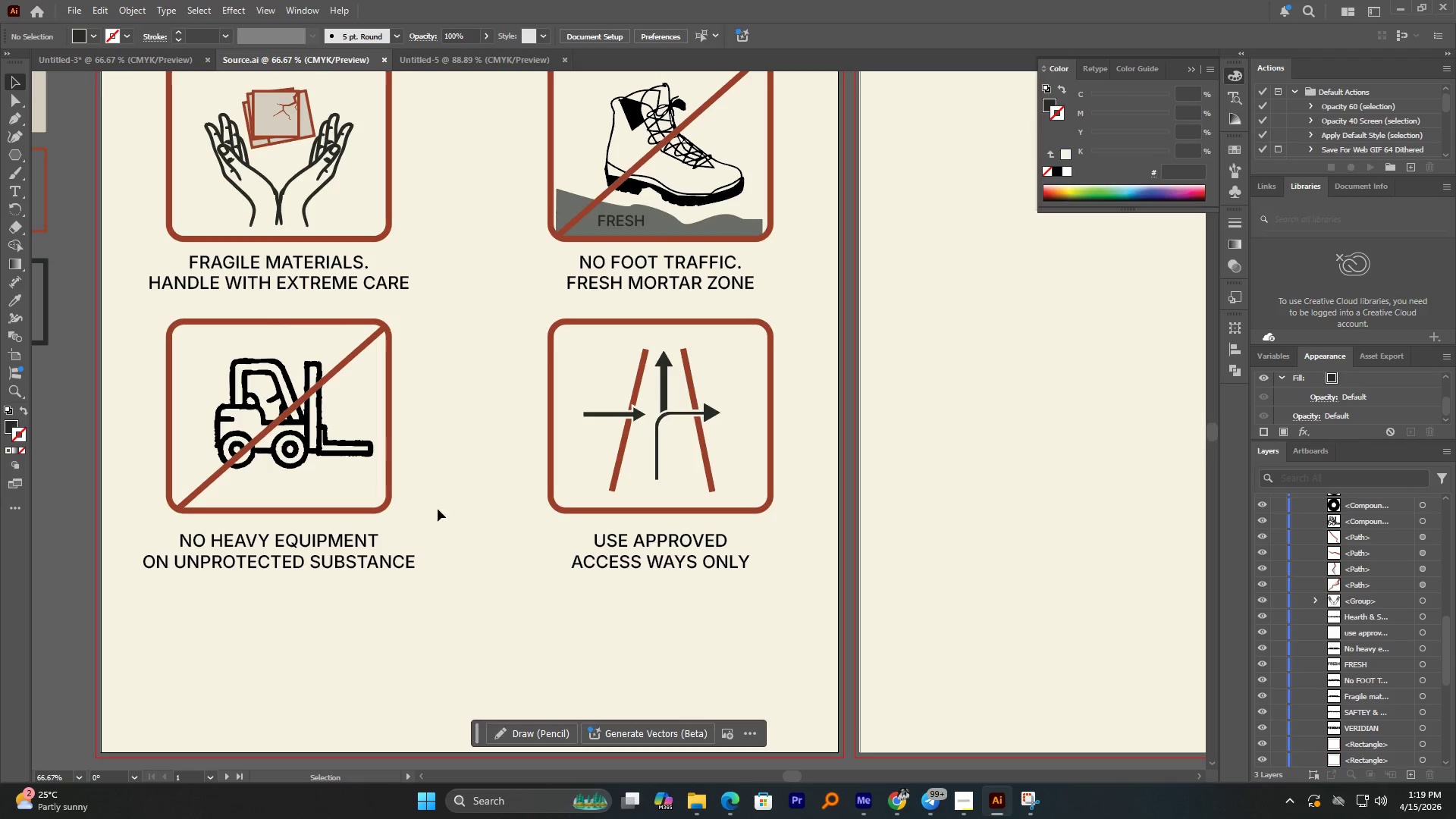 
hold_key(key=AltLeft, duration=3.5)
scroll: coordinate [435, 511], scroll_direction: down, amount: 2.0
 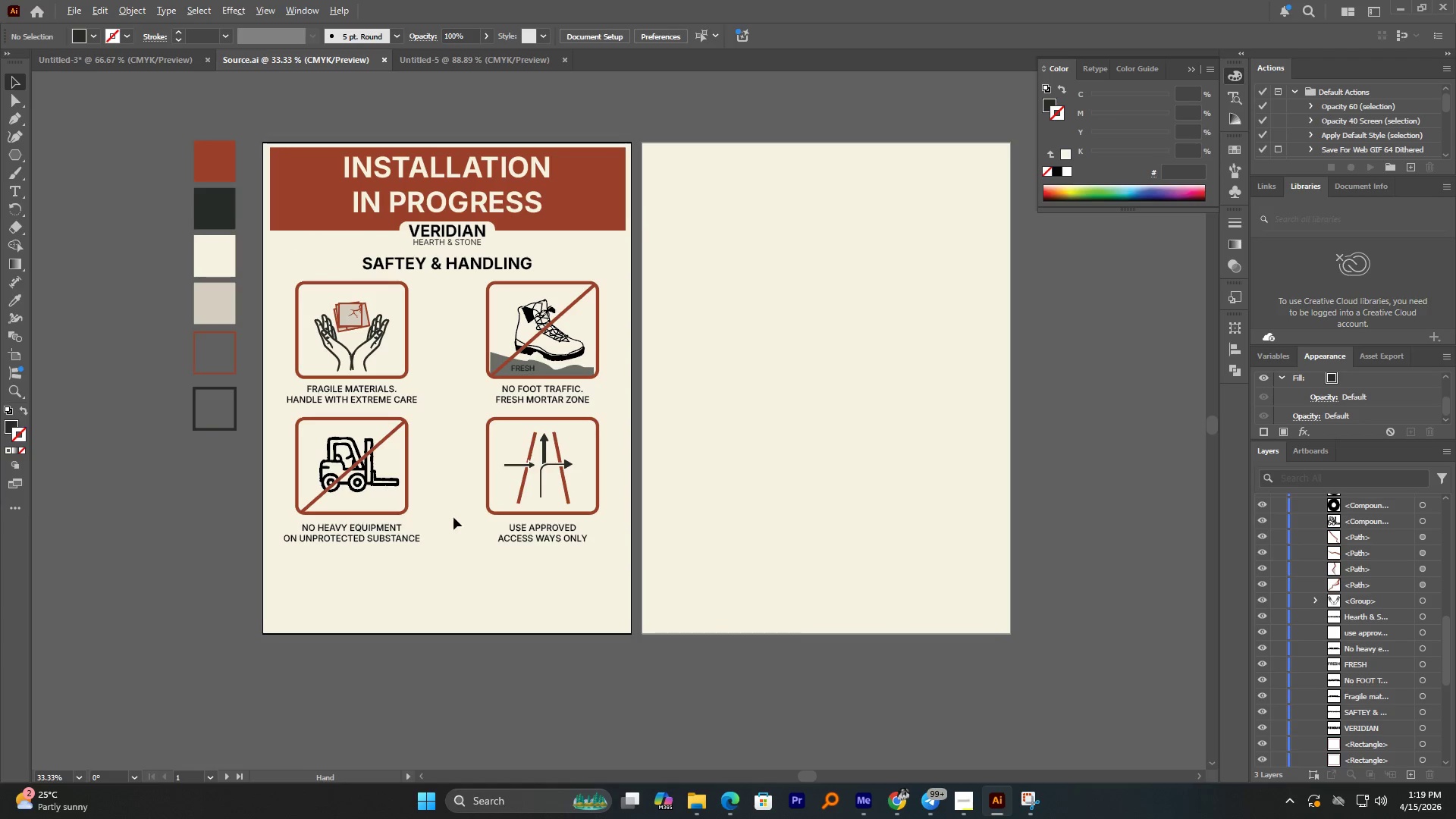 
scroll: coordinate [453, 517], scroll_direction: up, amount: 1.0
 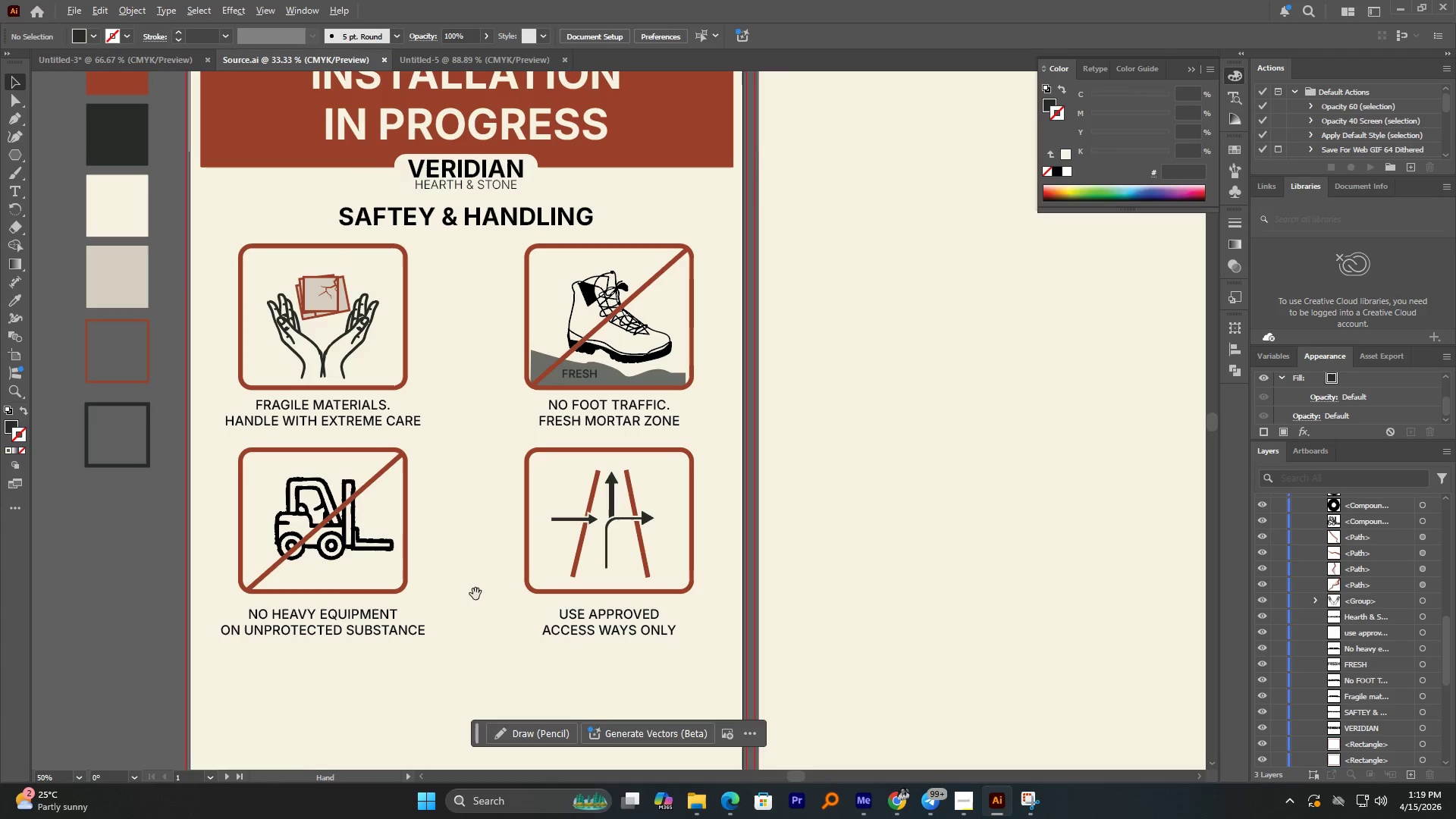 
scroll: coordinate [476, 571], scroll_direction: none, amount: 0.0
 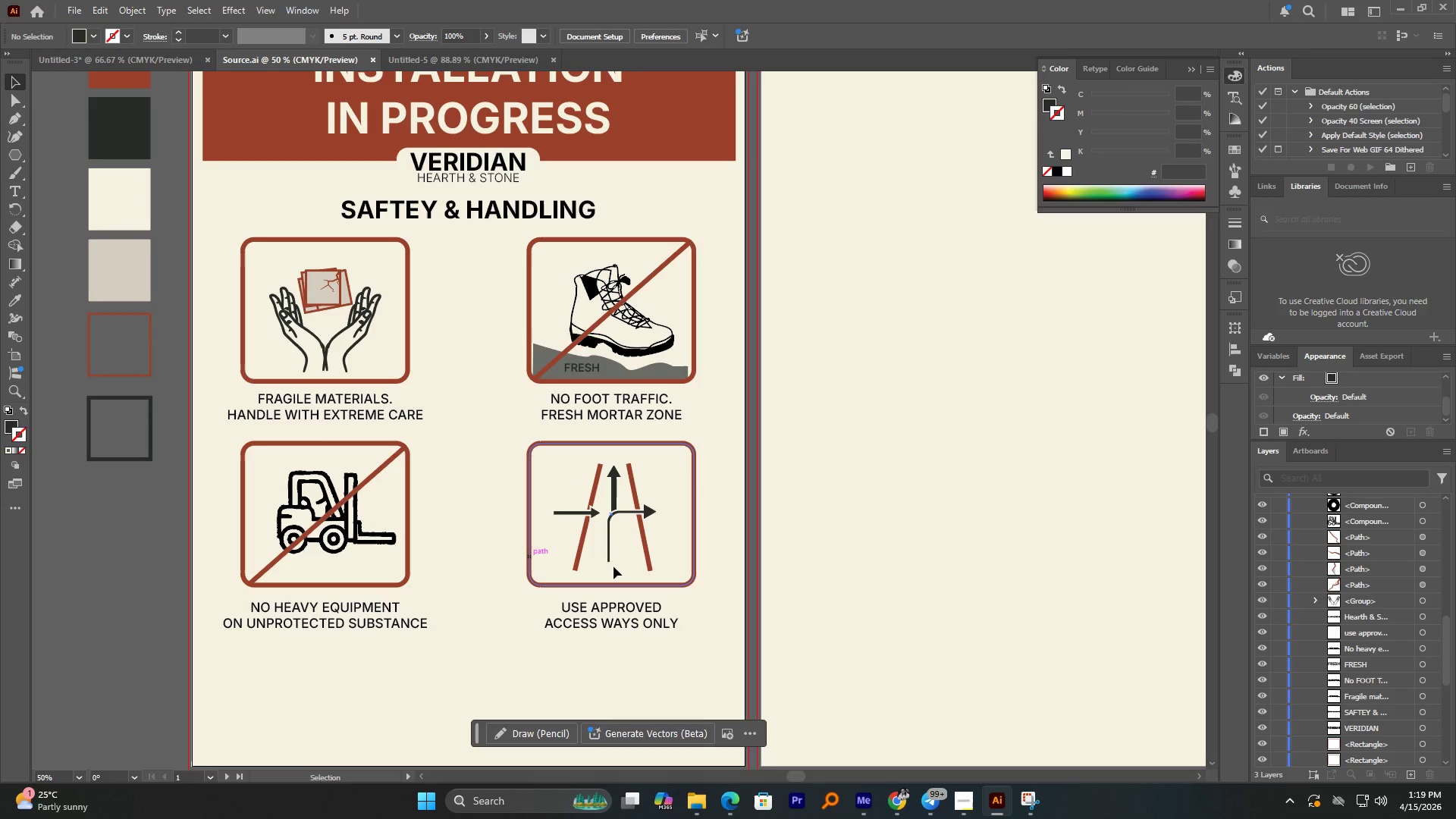 
left_click([965, 790])